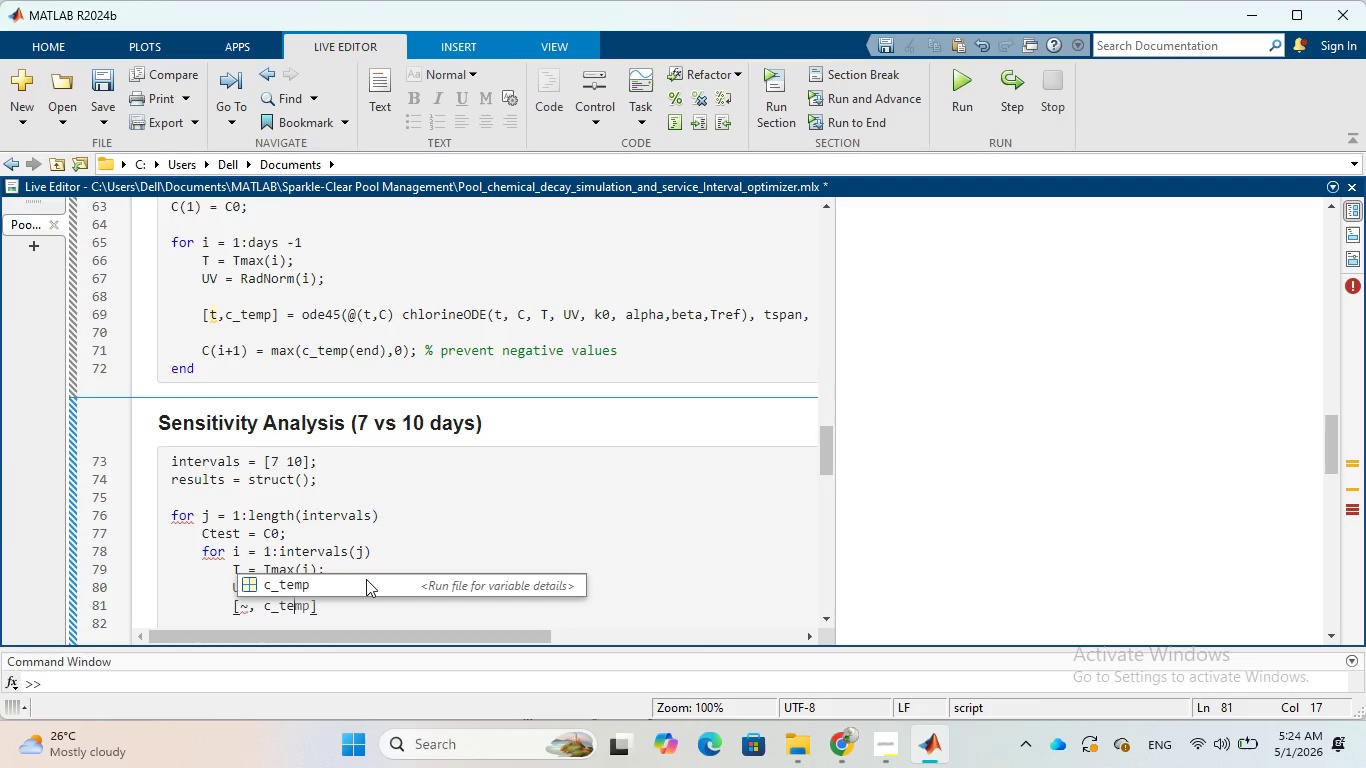 
left_click([305, 590])
 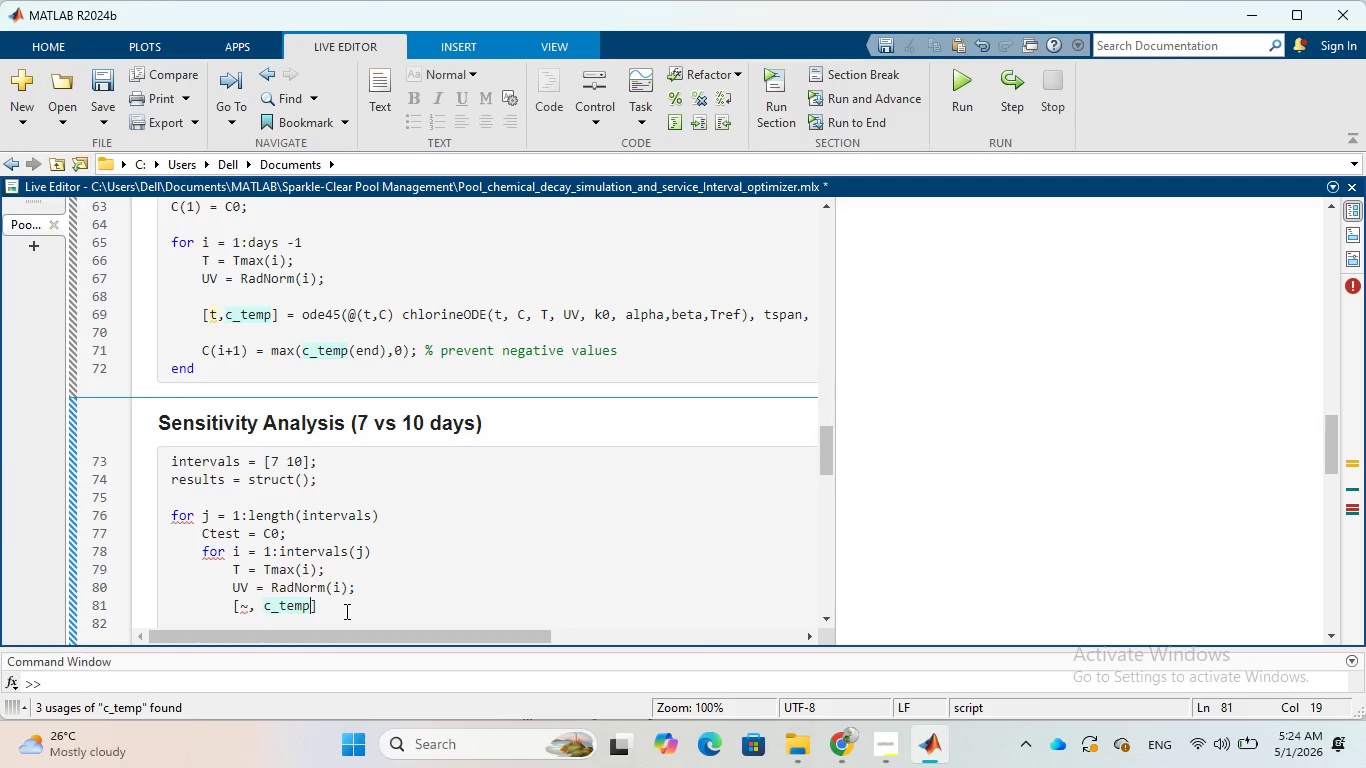 
left_click([345, 611])
 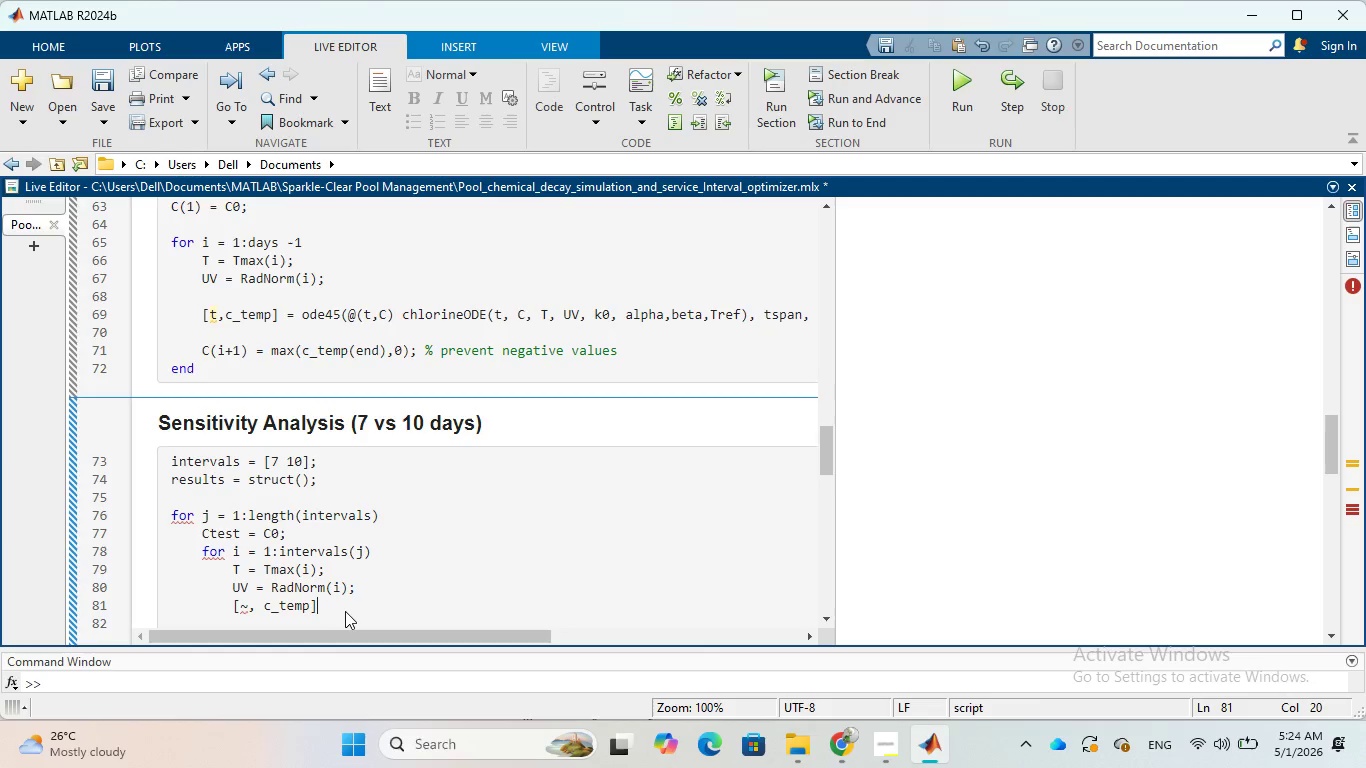 
type( = oe)
 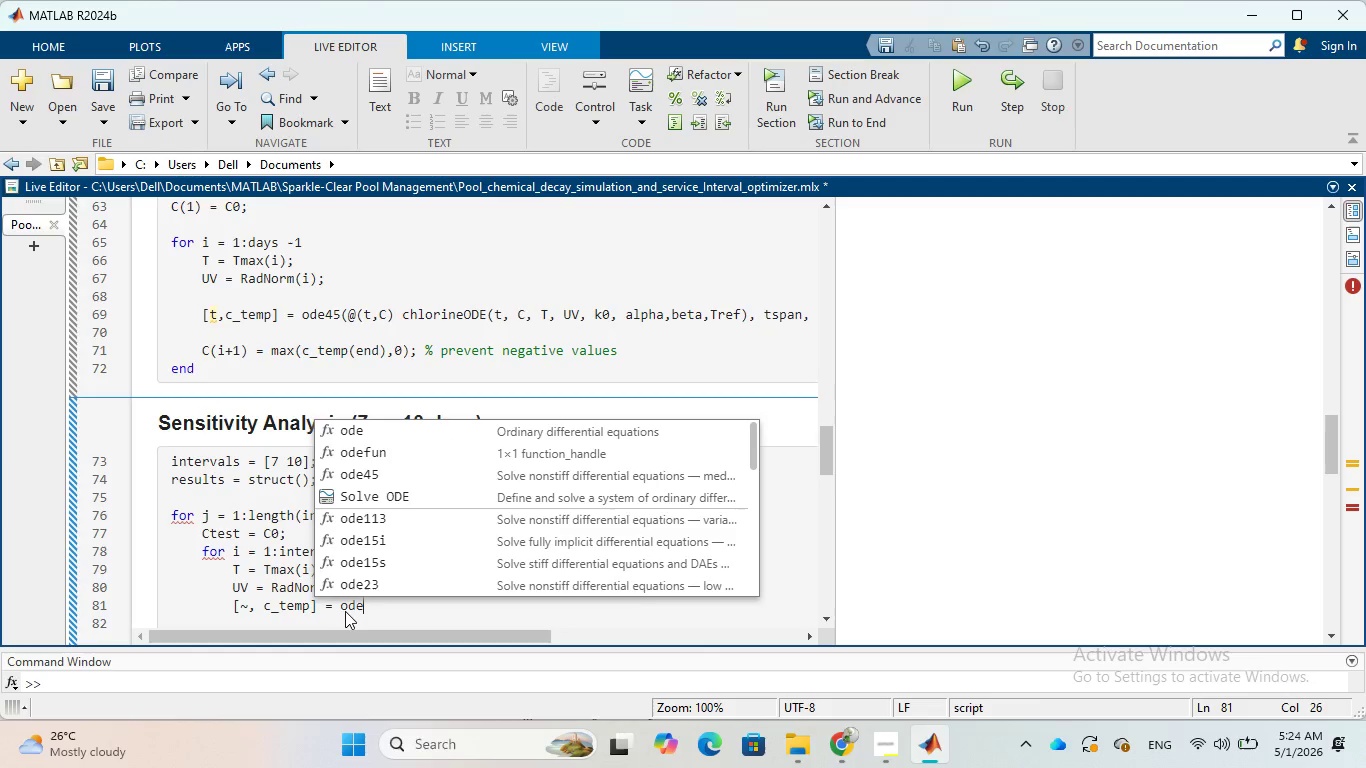 
hold_key(key=D, duration=0.31)
 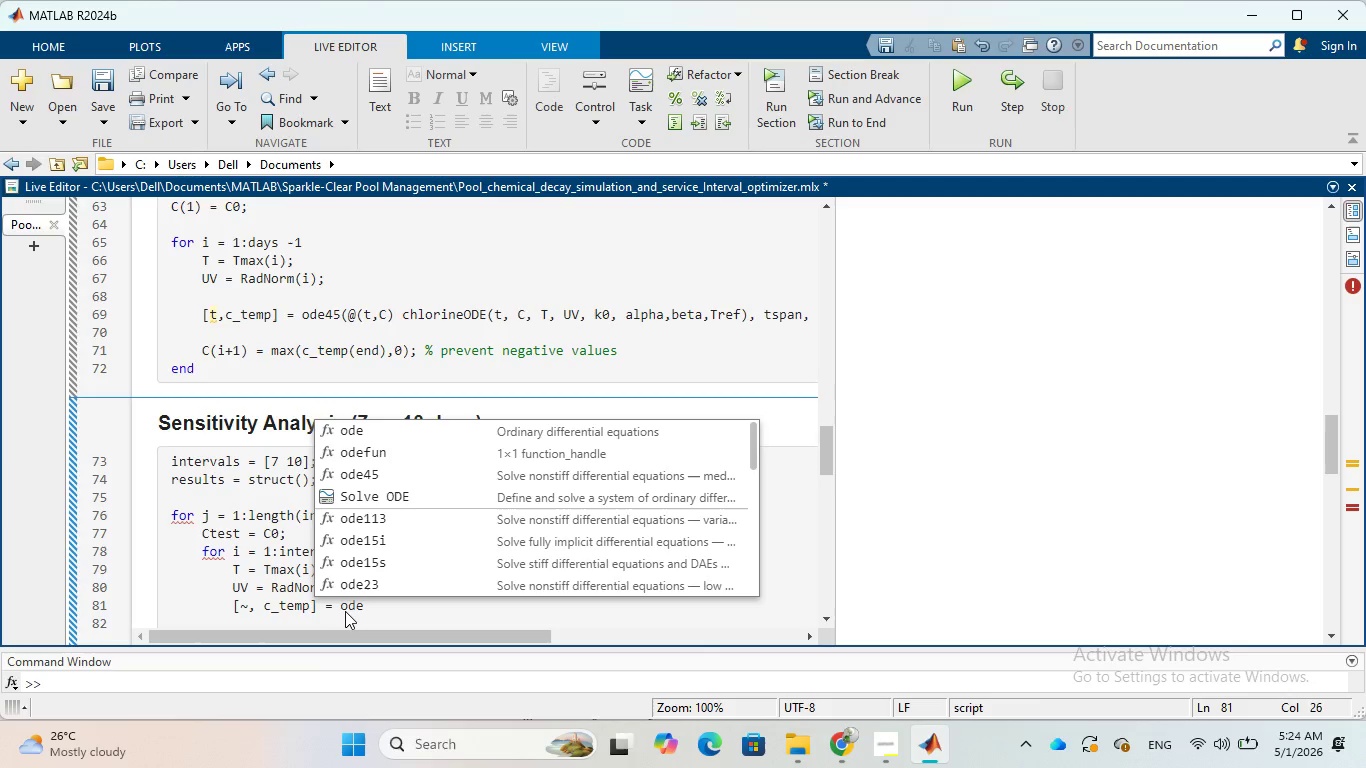 
type(45)
 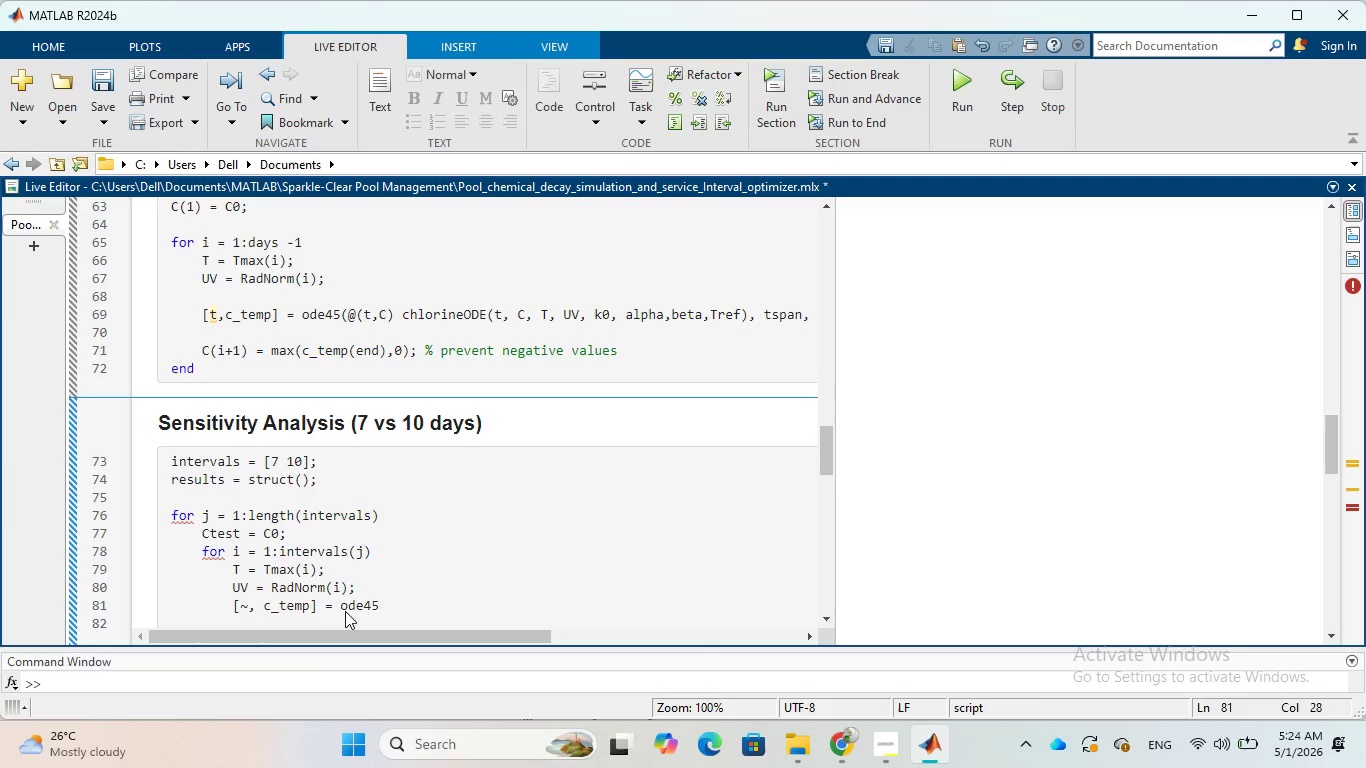 
type((@)
 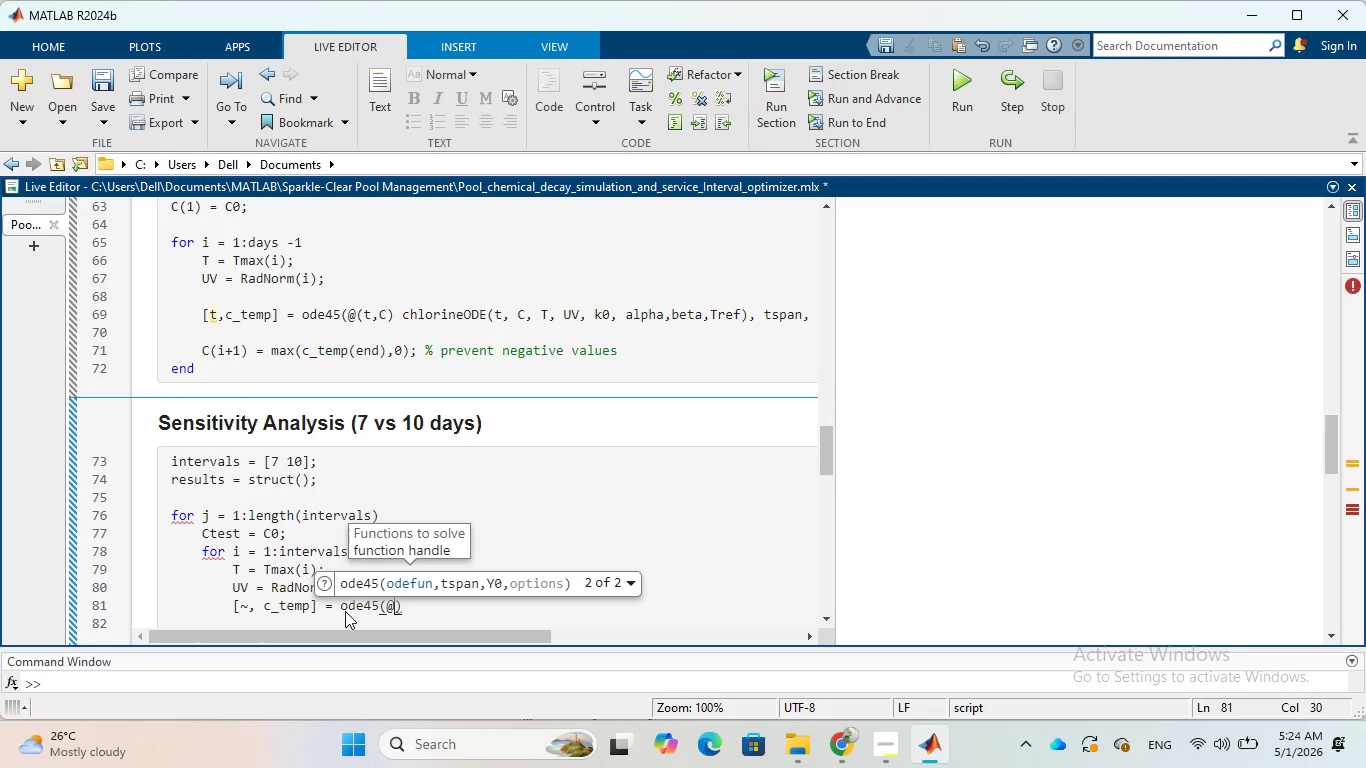 
type((t,C)
 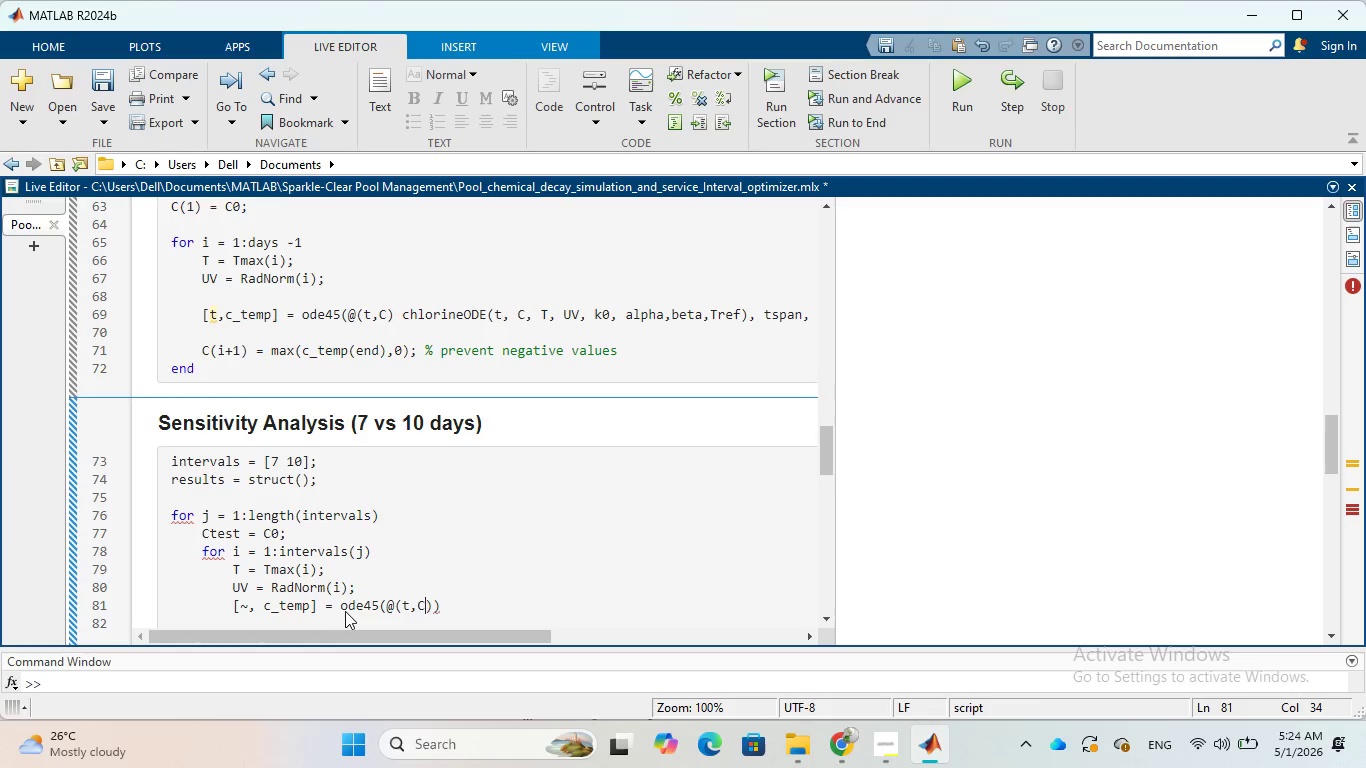 
key(ArrowRight)
 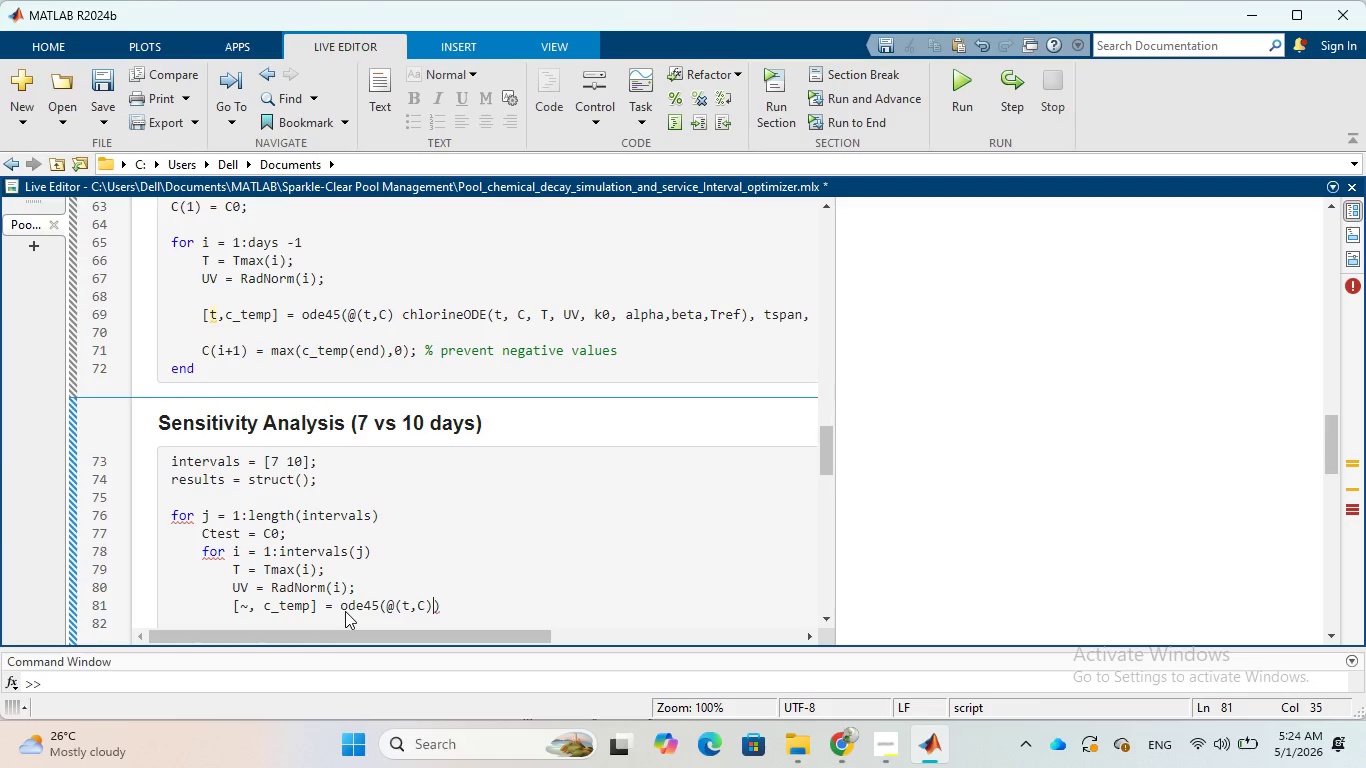 
type( chlorine)
 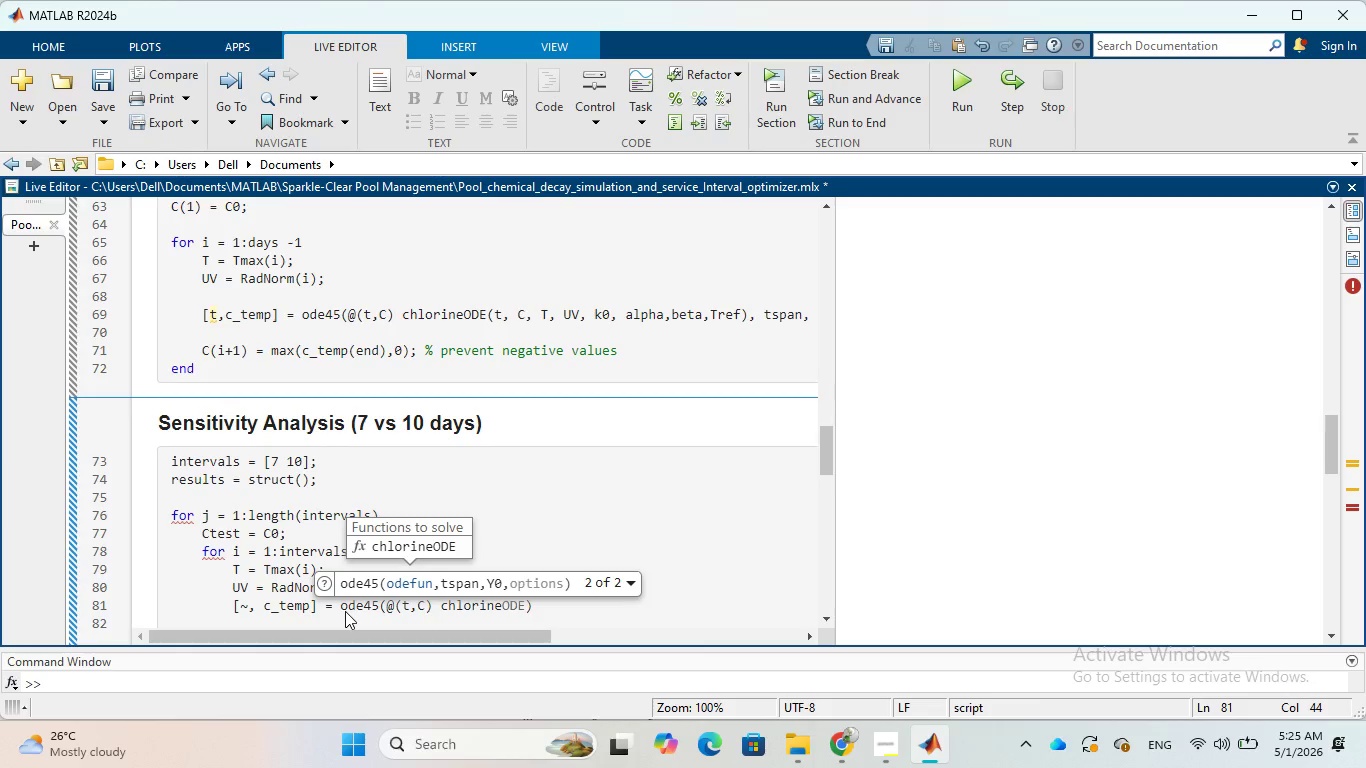 
wait(7.16)
 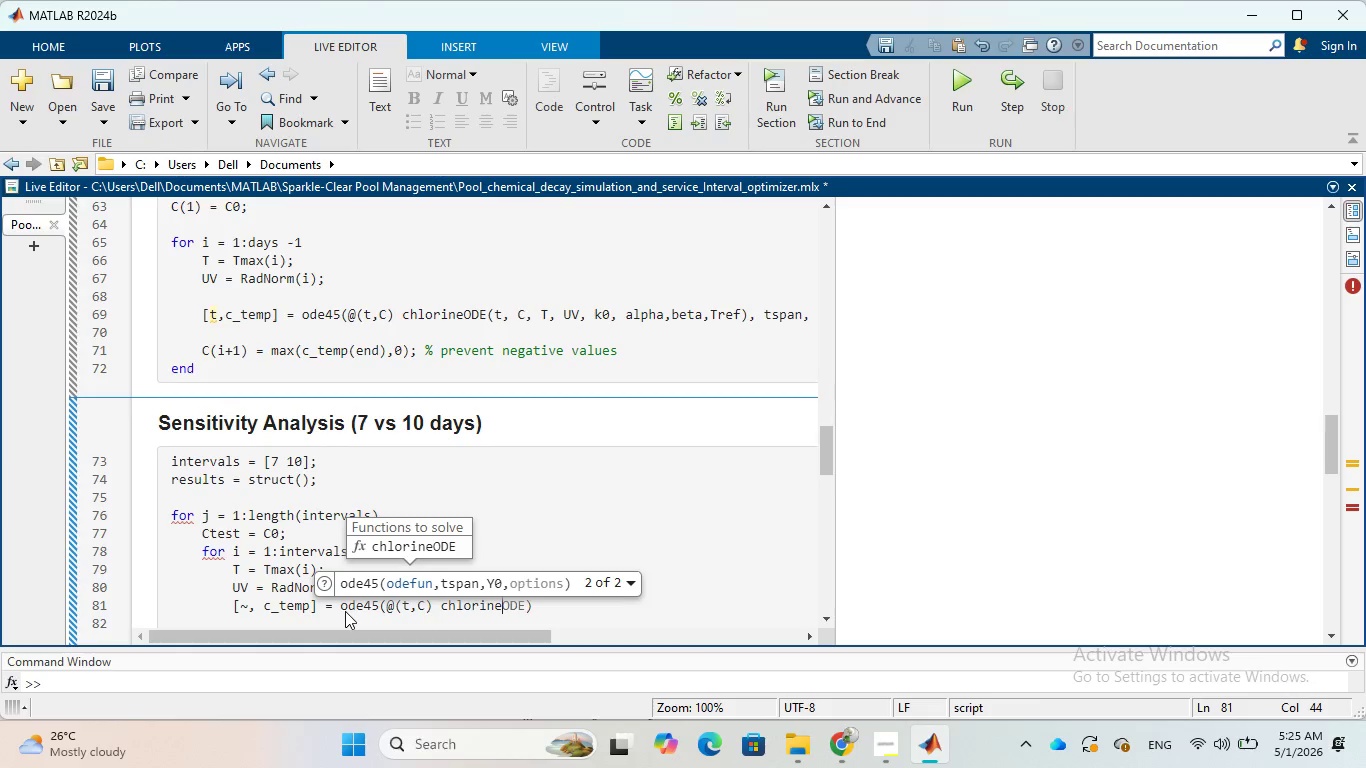 
key(Tab)
 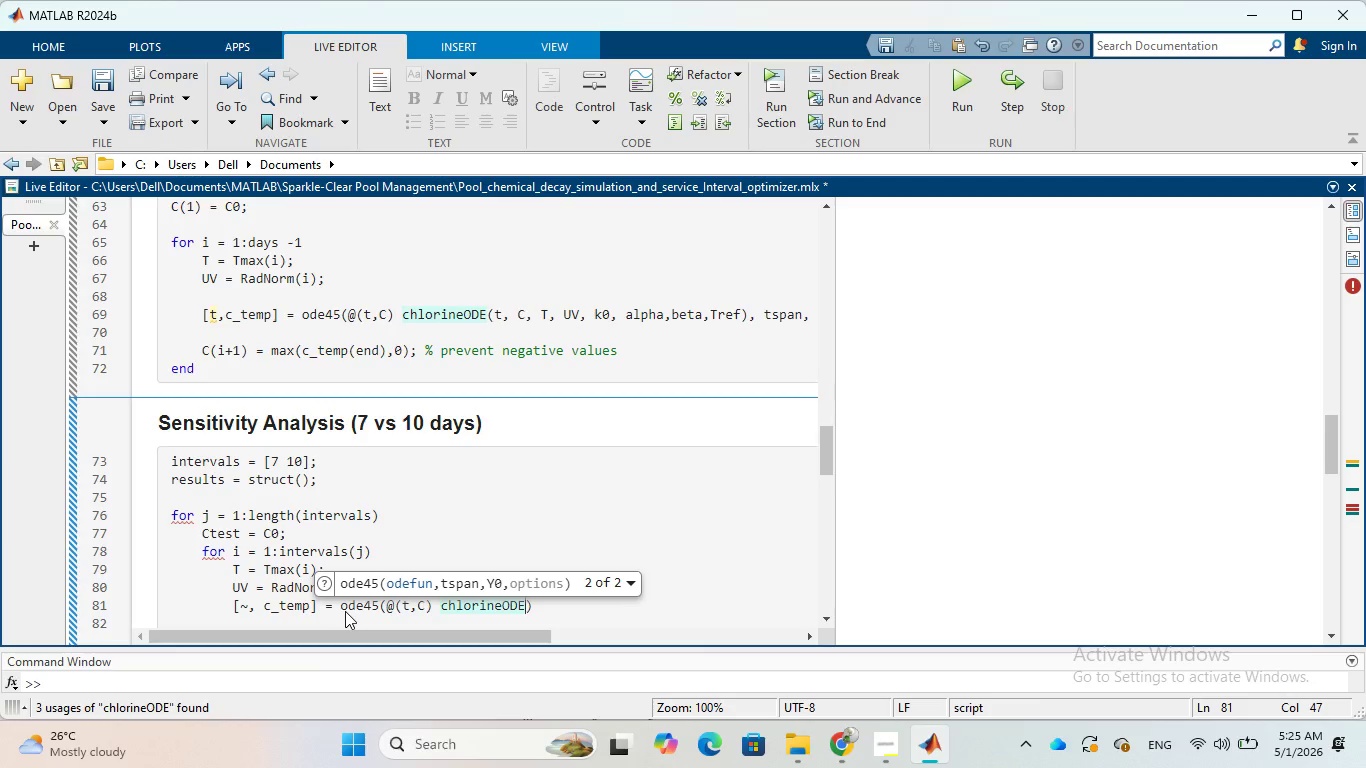 
wait(6.89)
 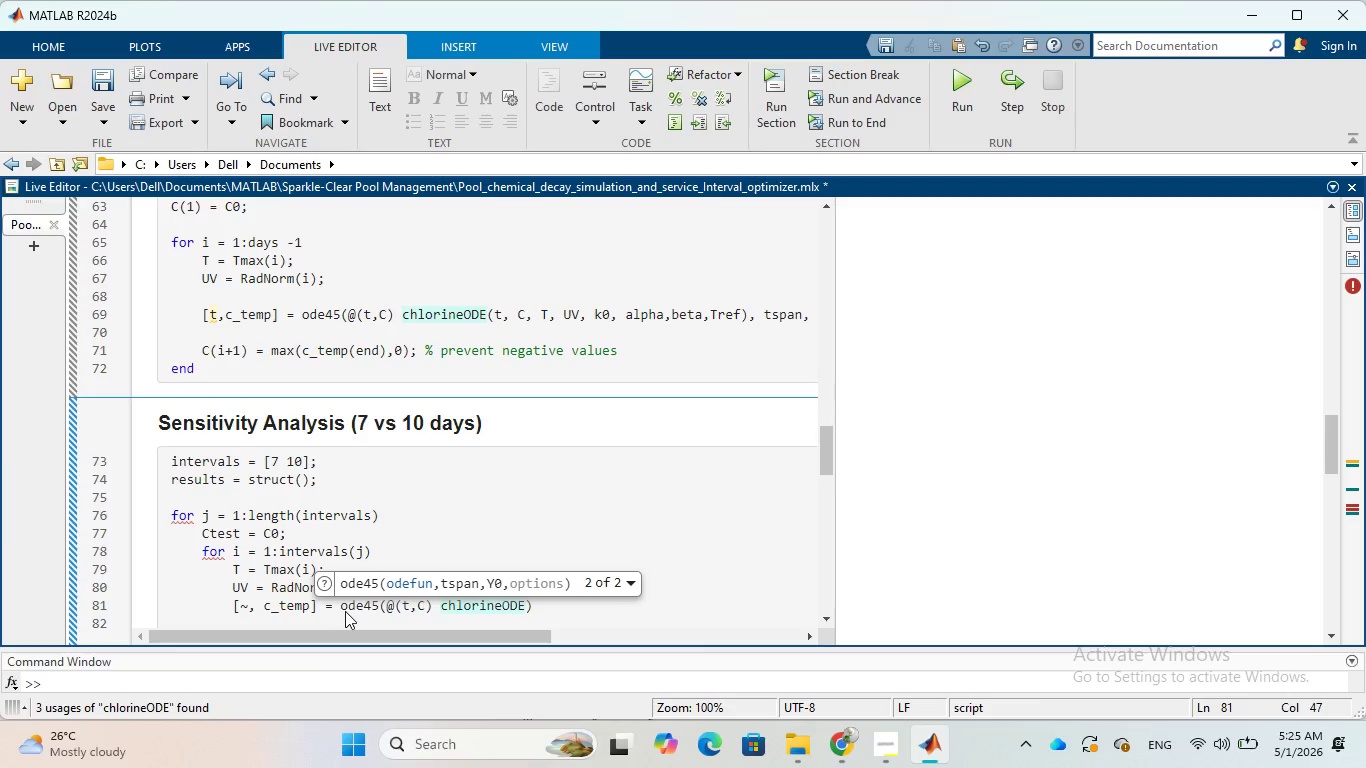 
type((t,C)
 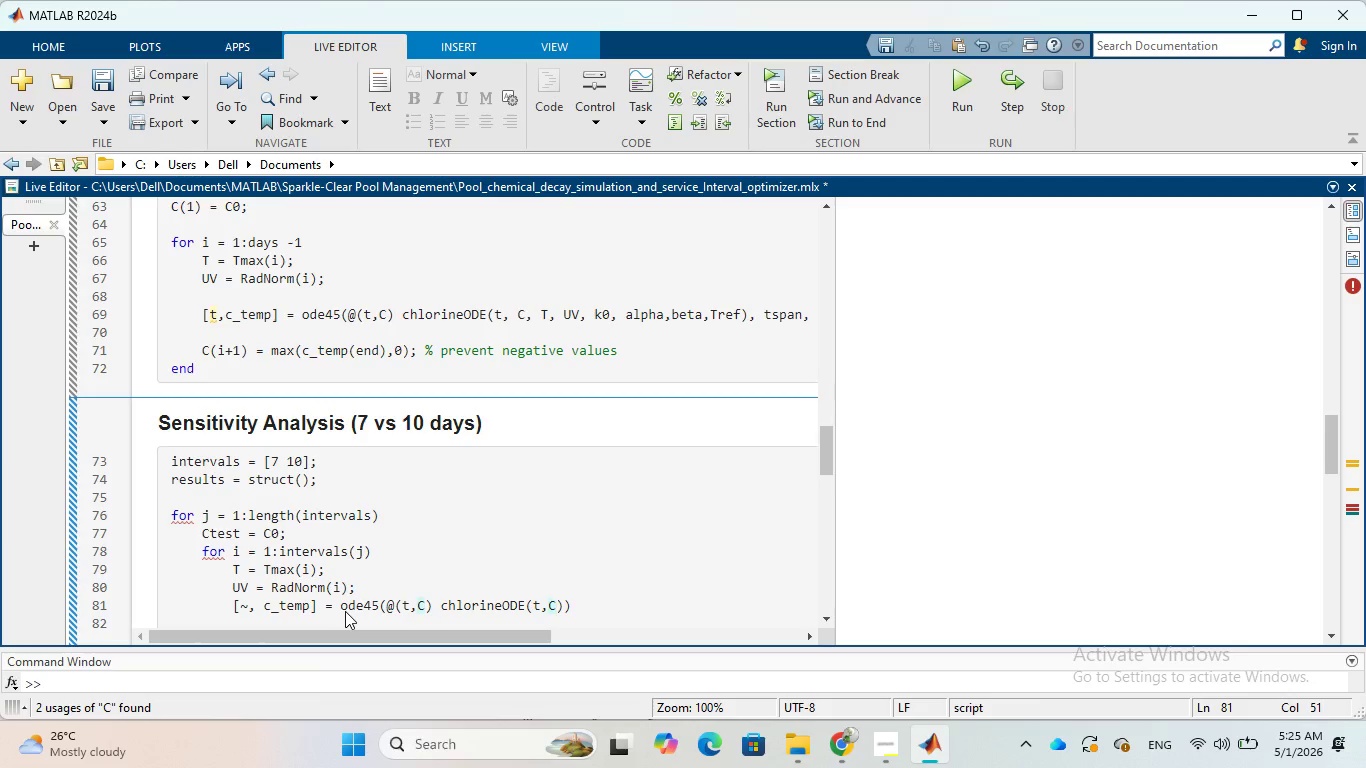 
wait(31.19)
 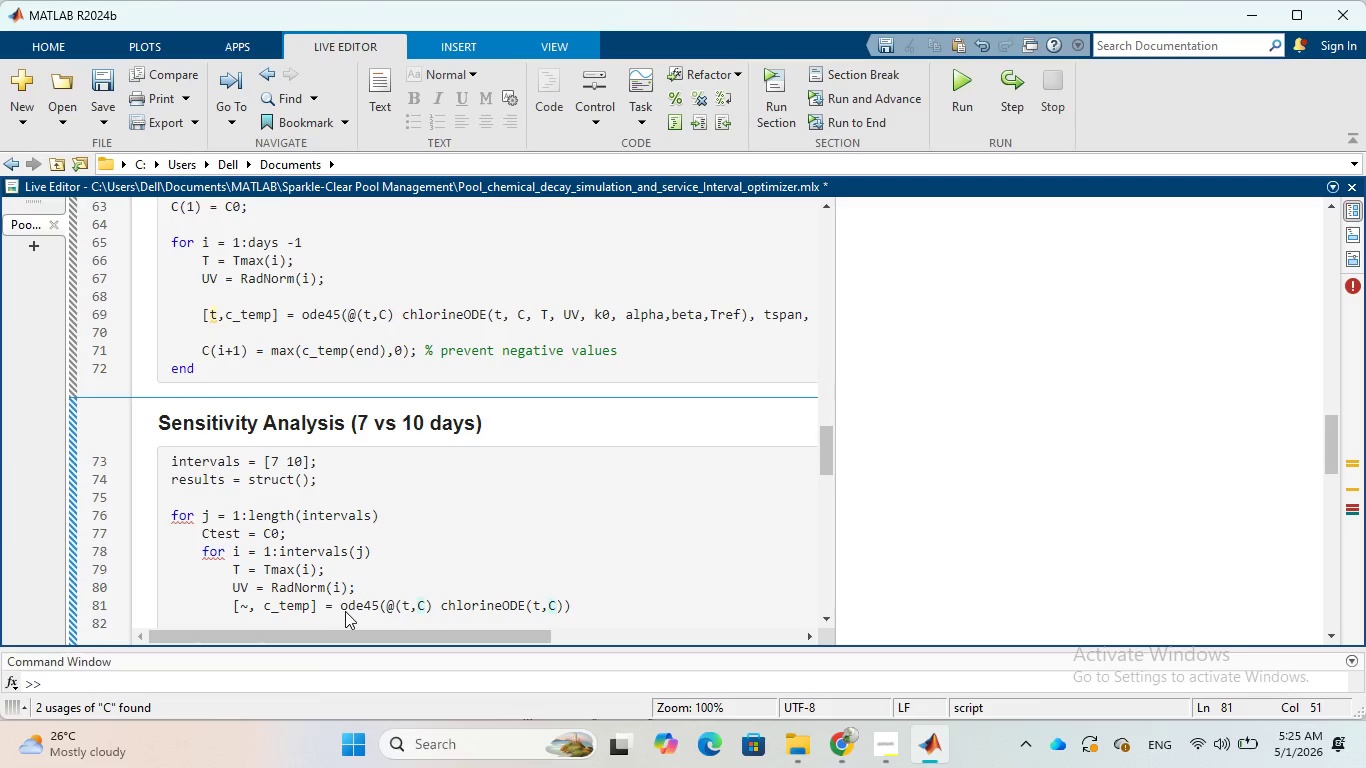 
type(,T,UV,k0,alpha,beta)
 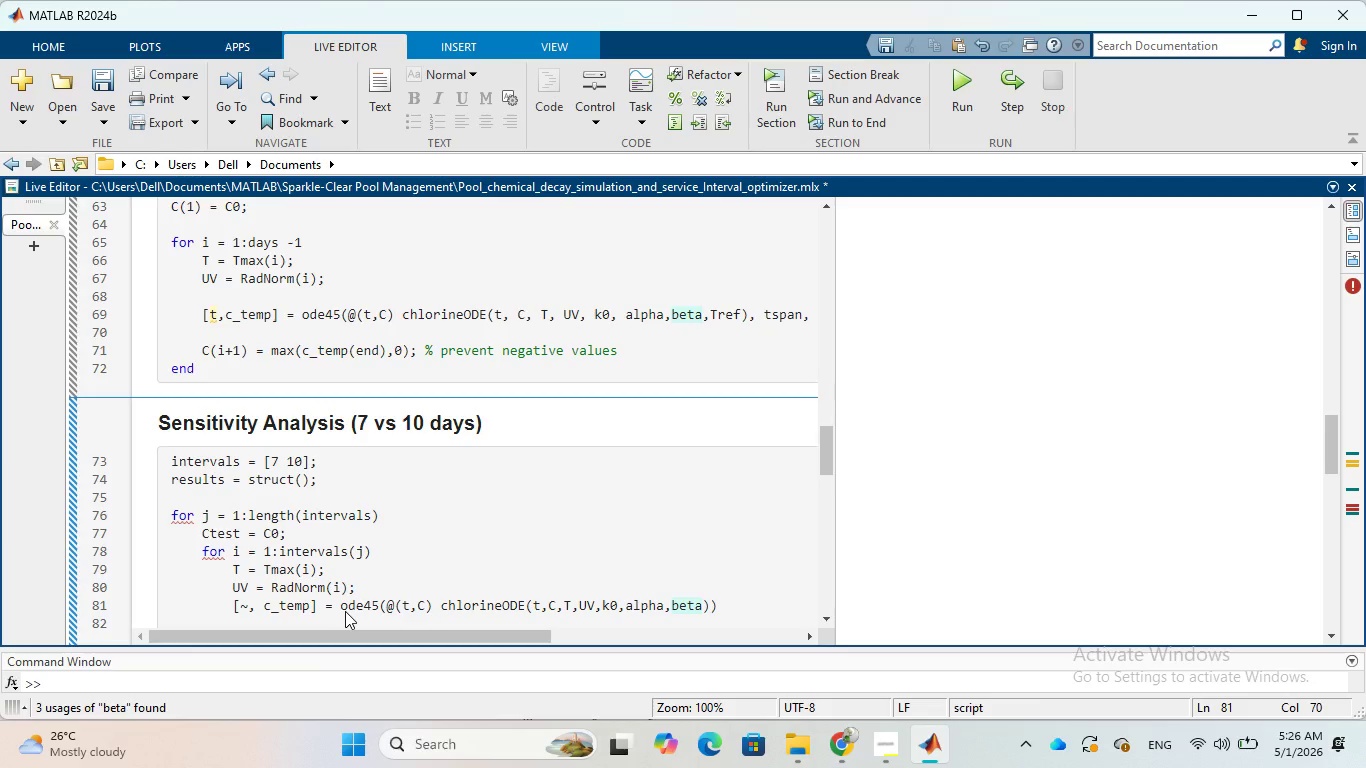 
type(,Tref)
 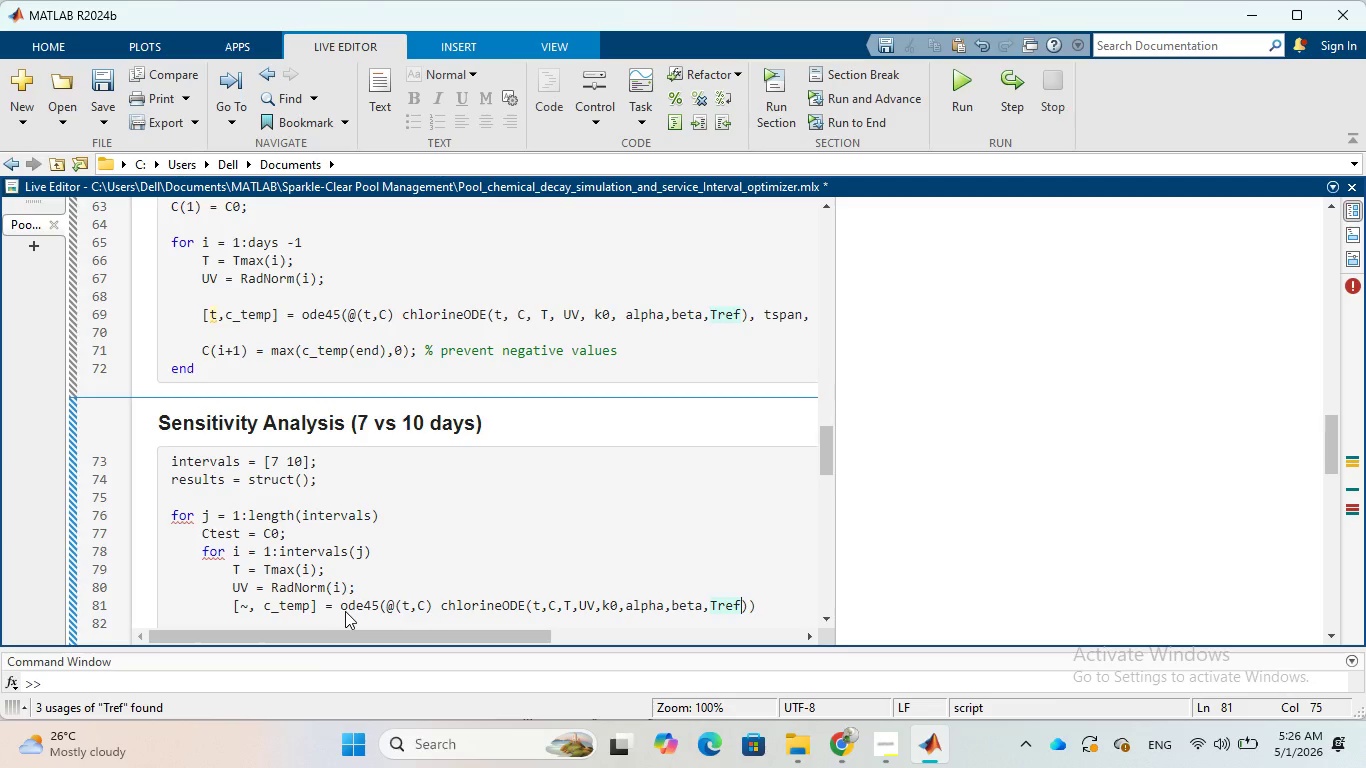 
key(ArrowRight)
 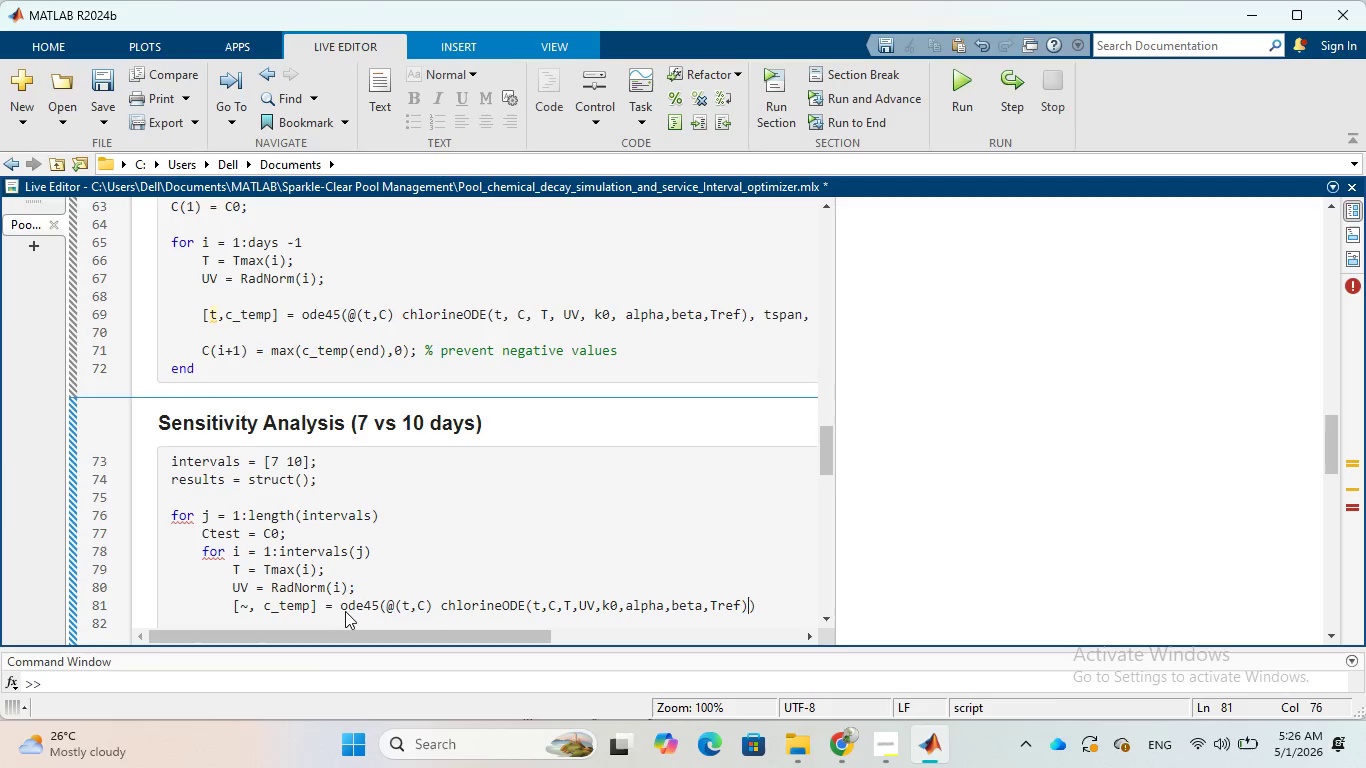 
key(Comma)
 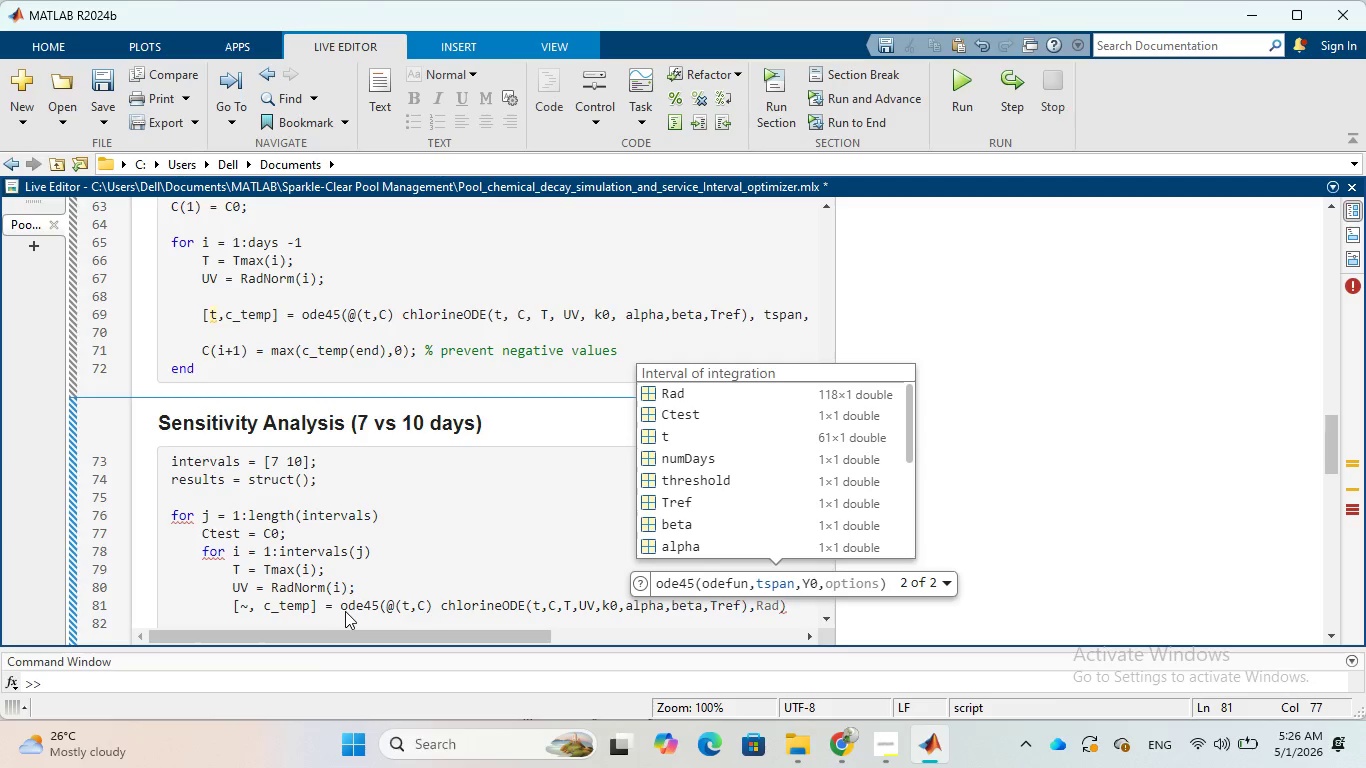 
key(Space)
 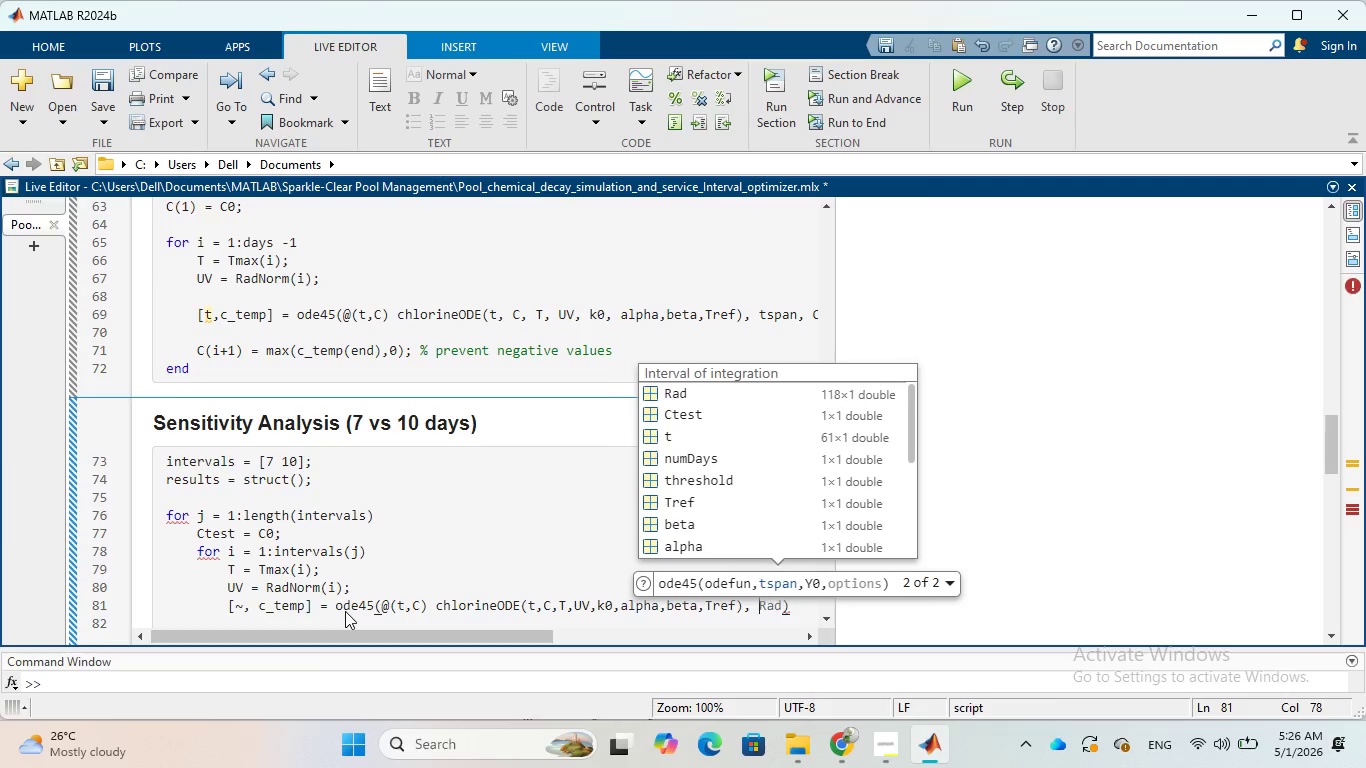 
key(BracketLeft)
 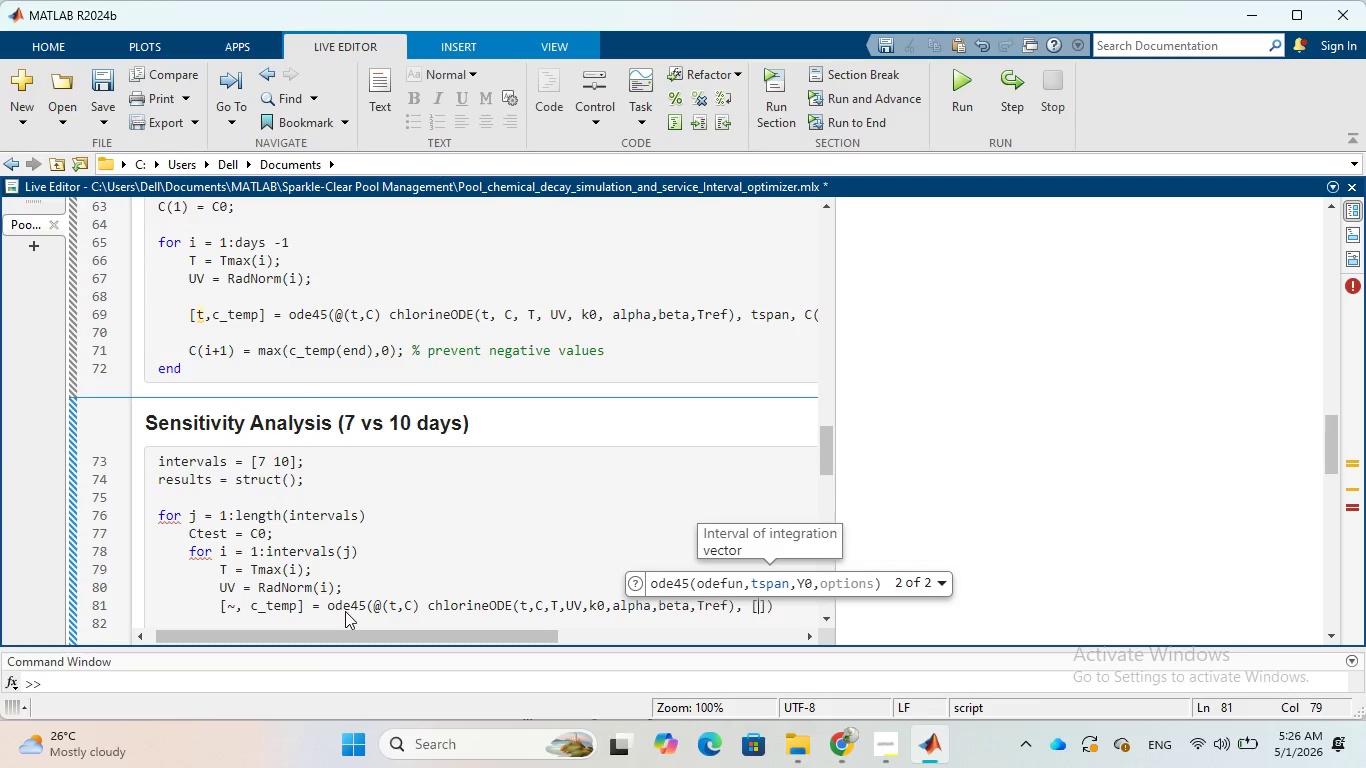 
key(0)
 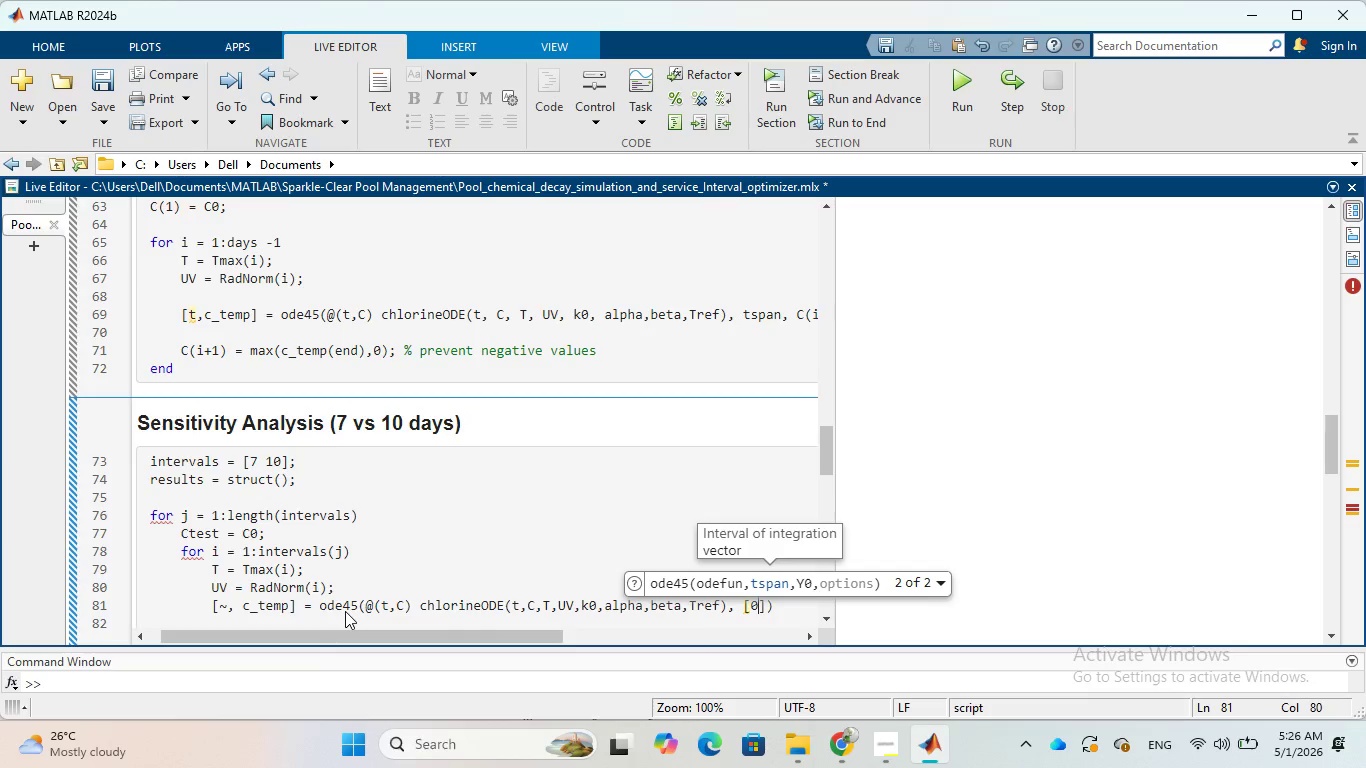 
key(Space)
 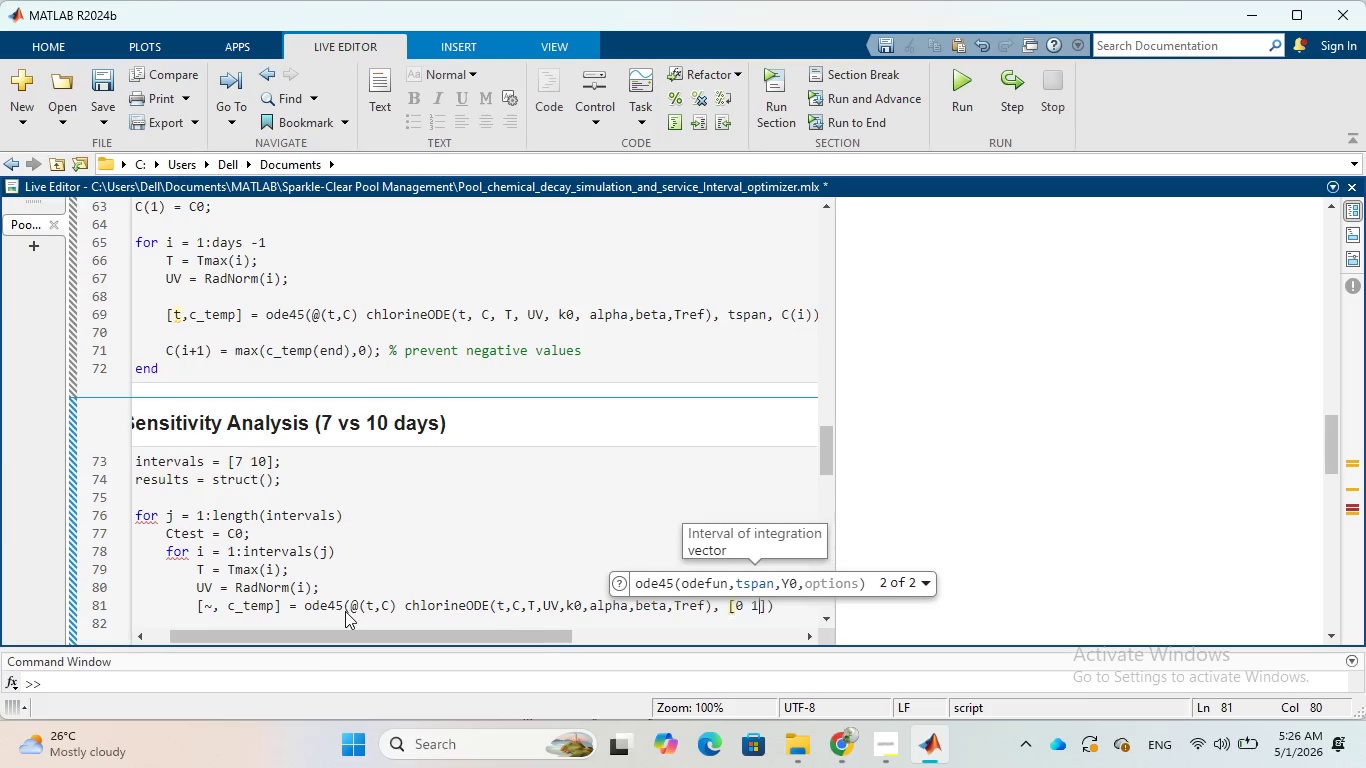 
key(1)
 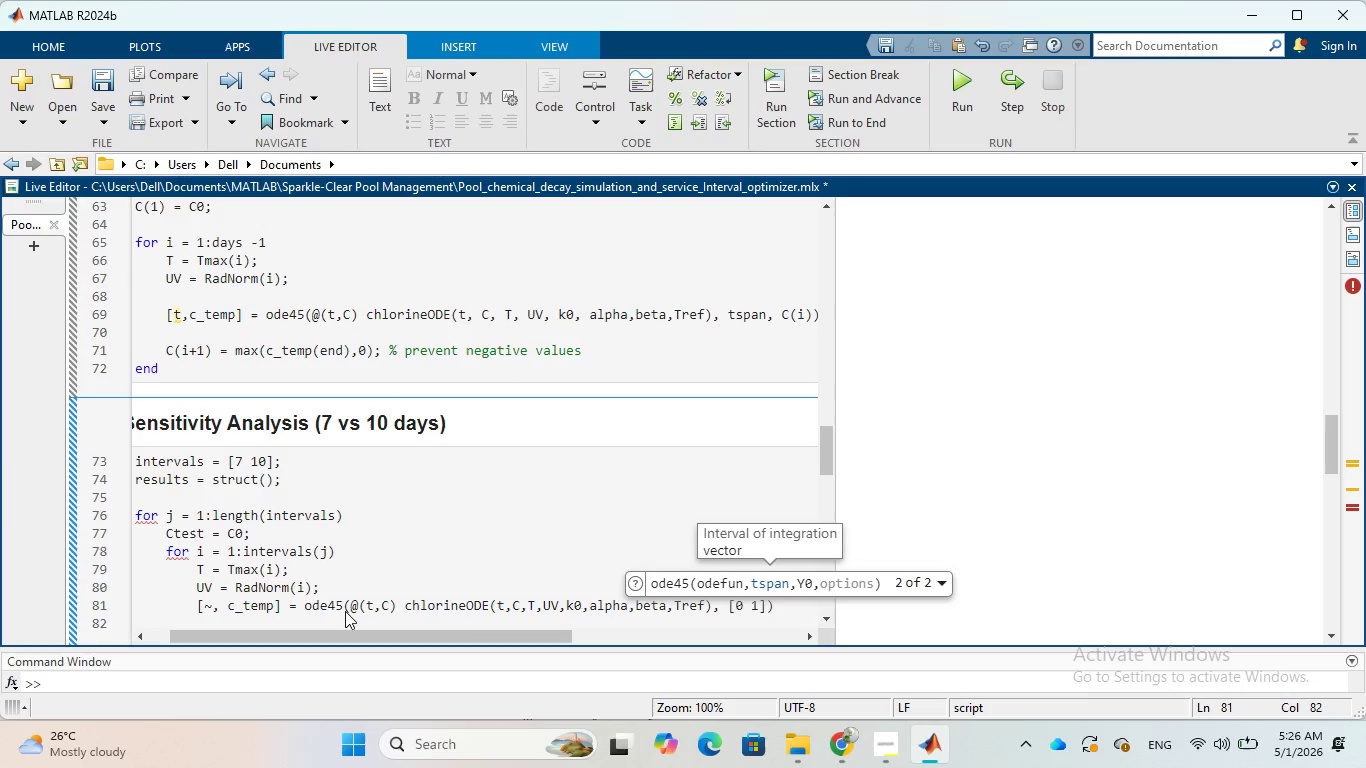 
key(ArrowRight)
 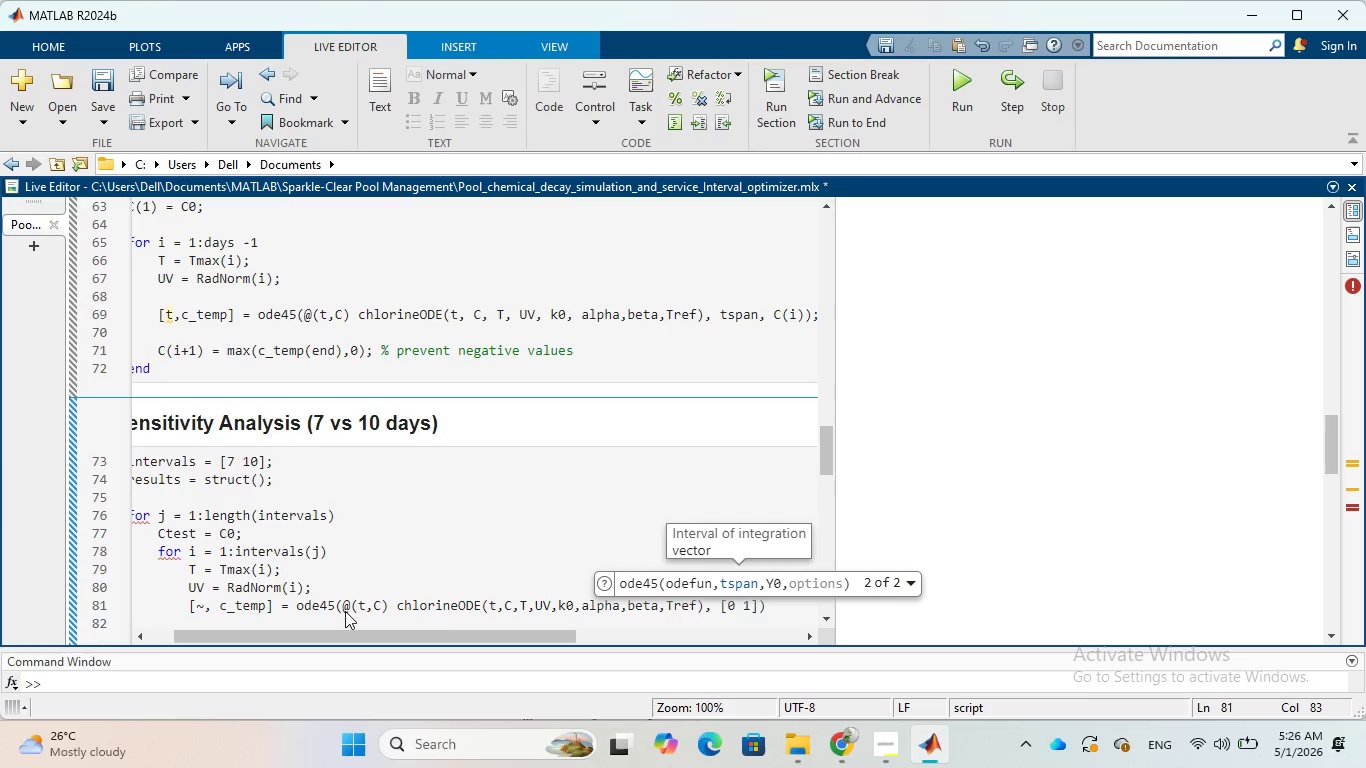 
key(Comma)
 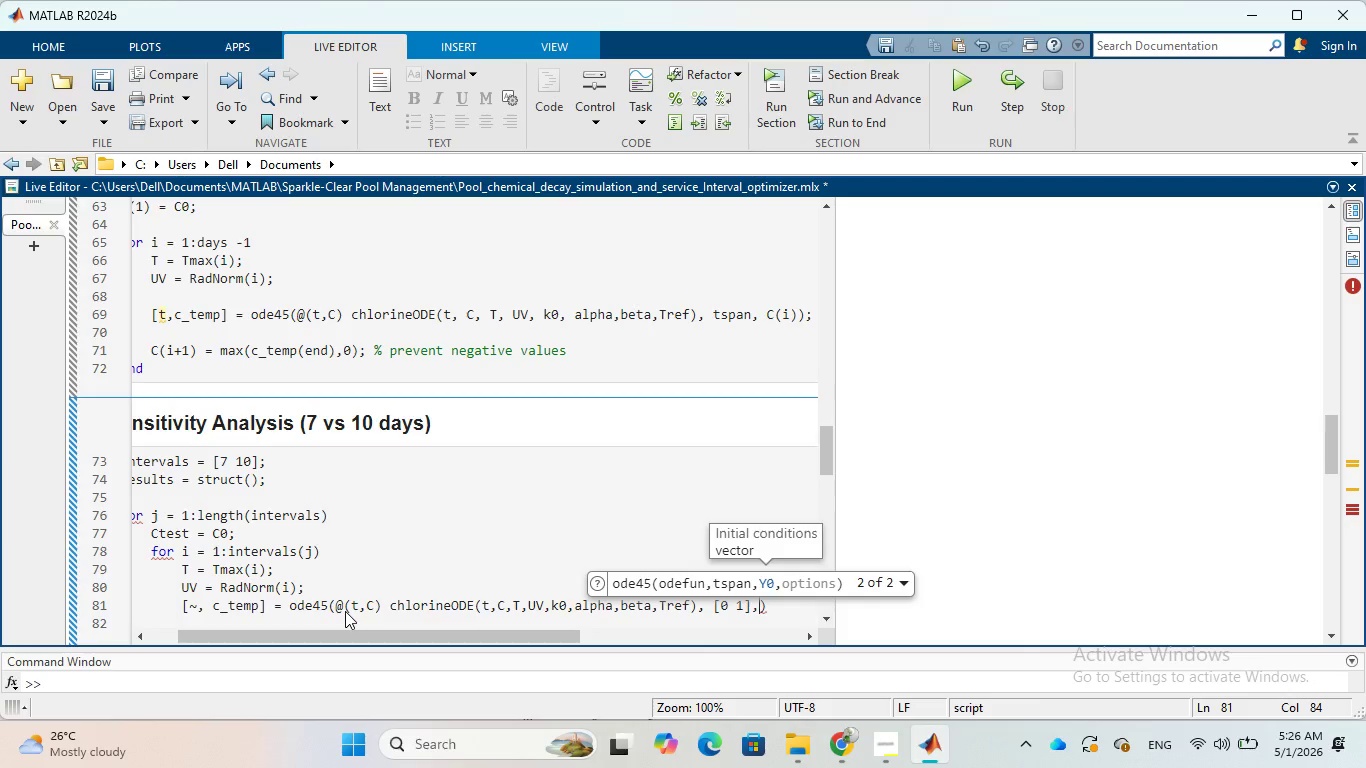 
type( Ctest)
 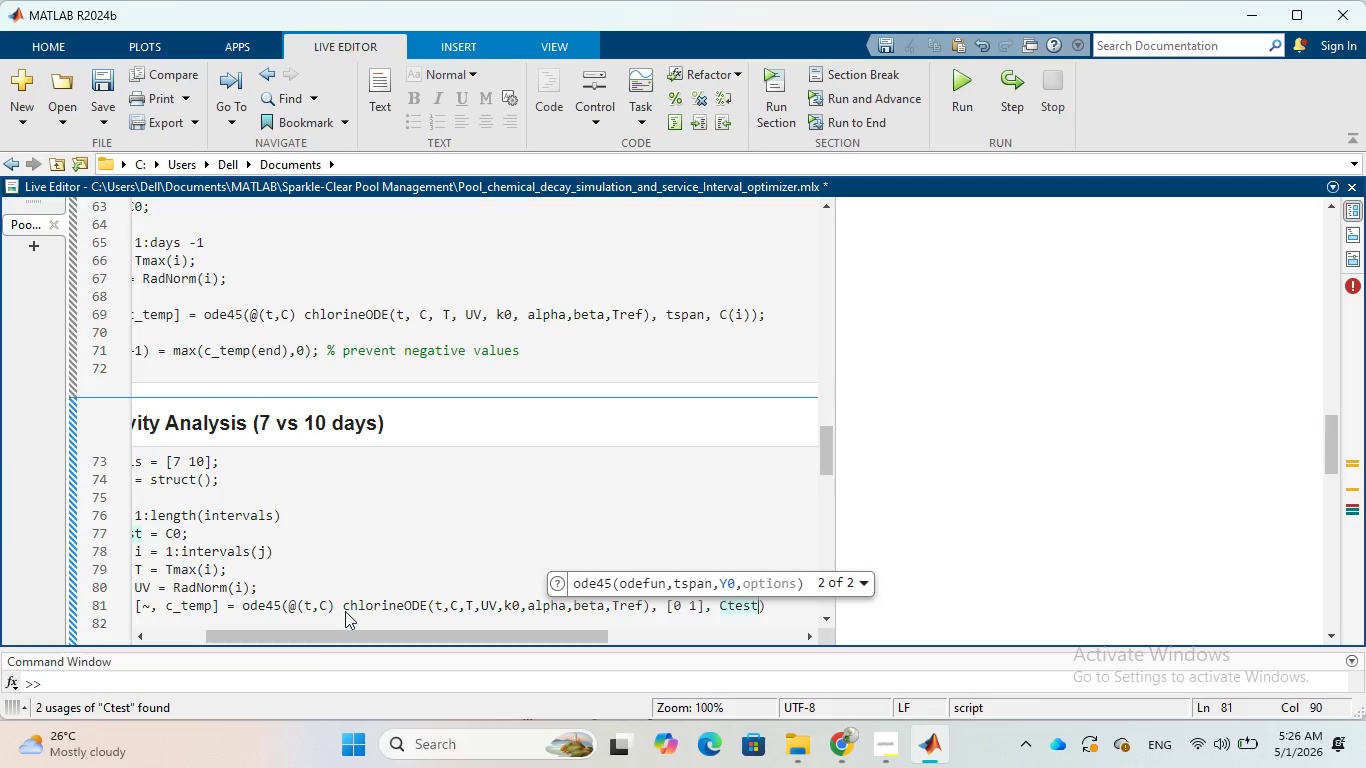 
key(ArrowRight)
 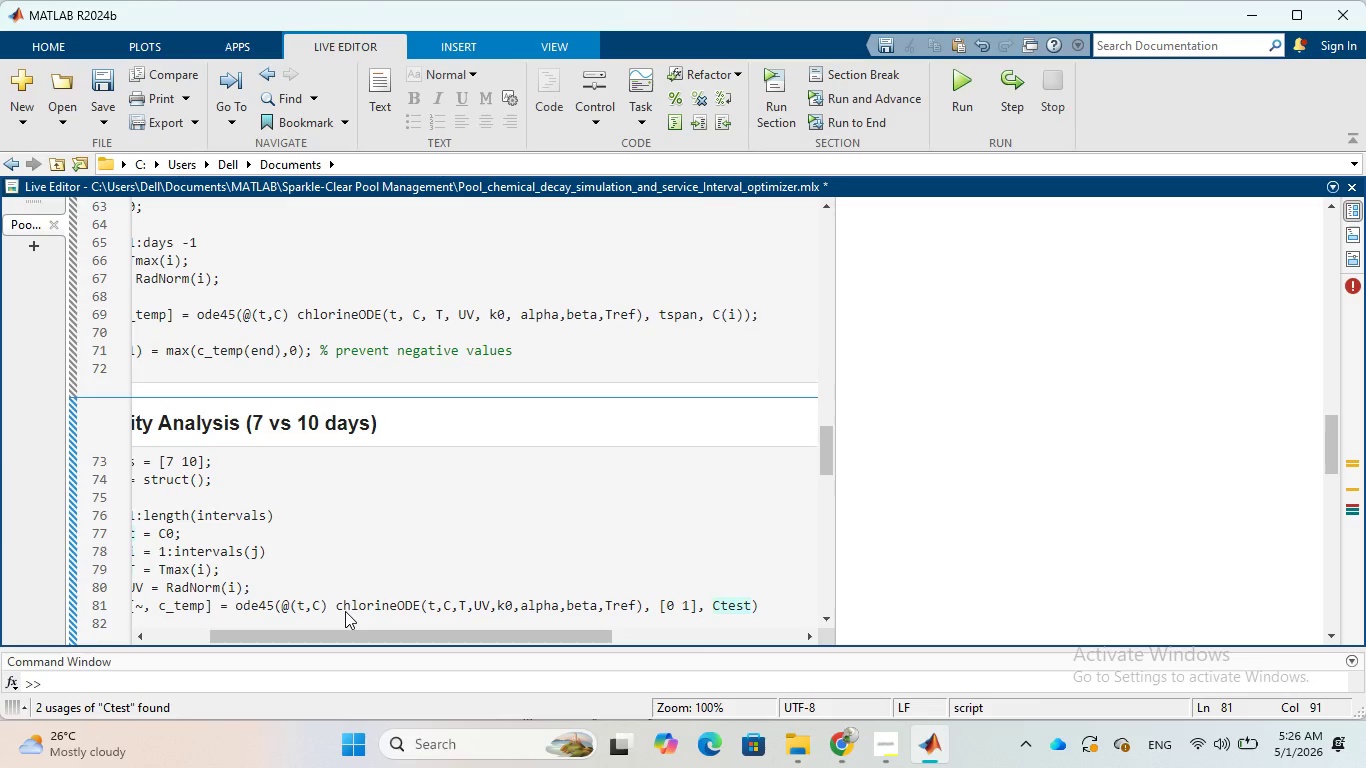 
key(Semicolon)
 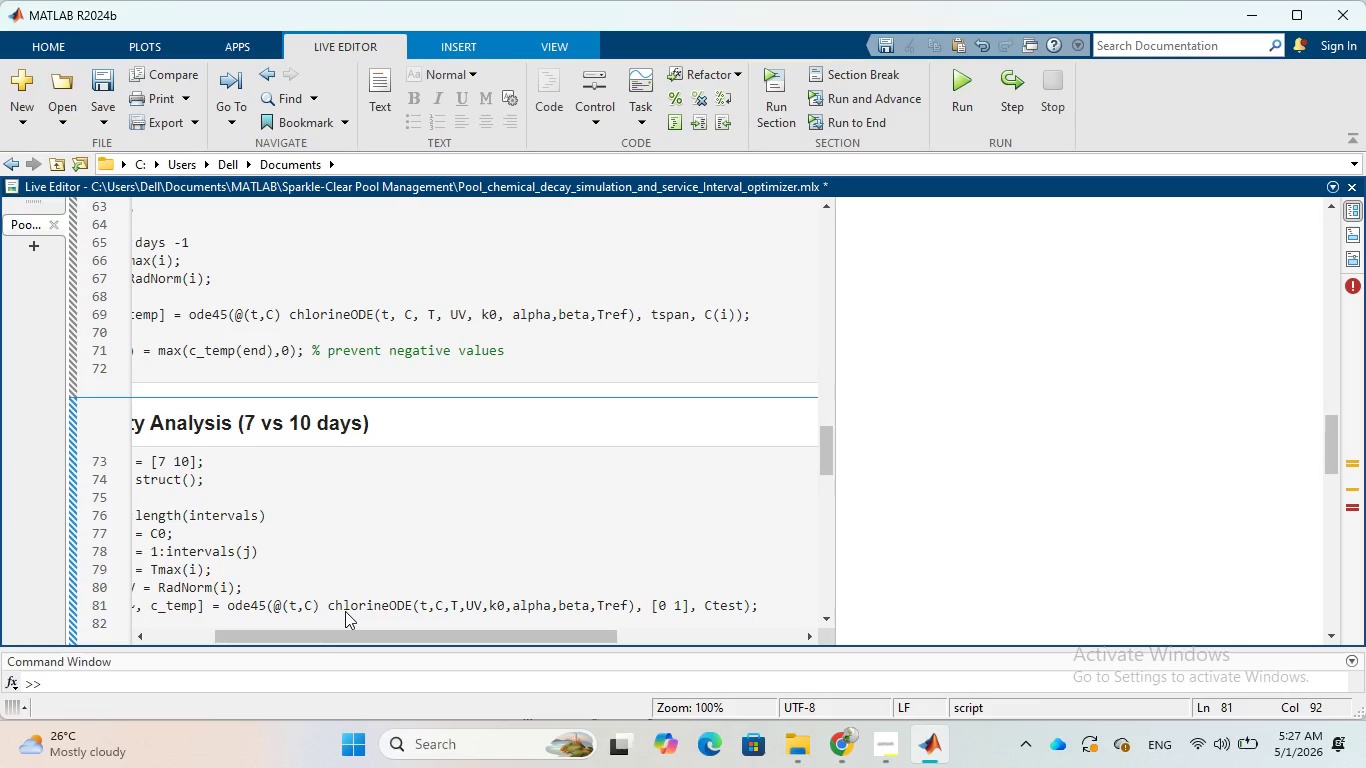 
wait(5.59)
 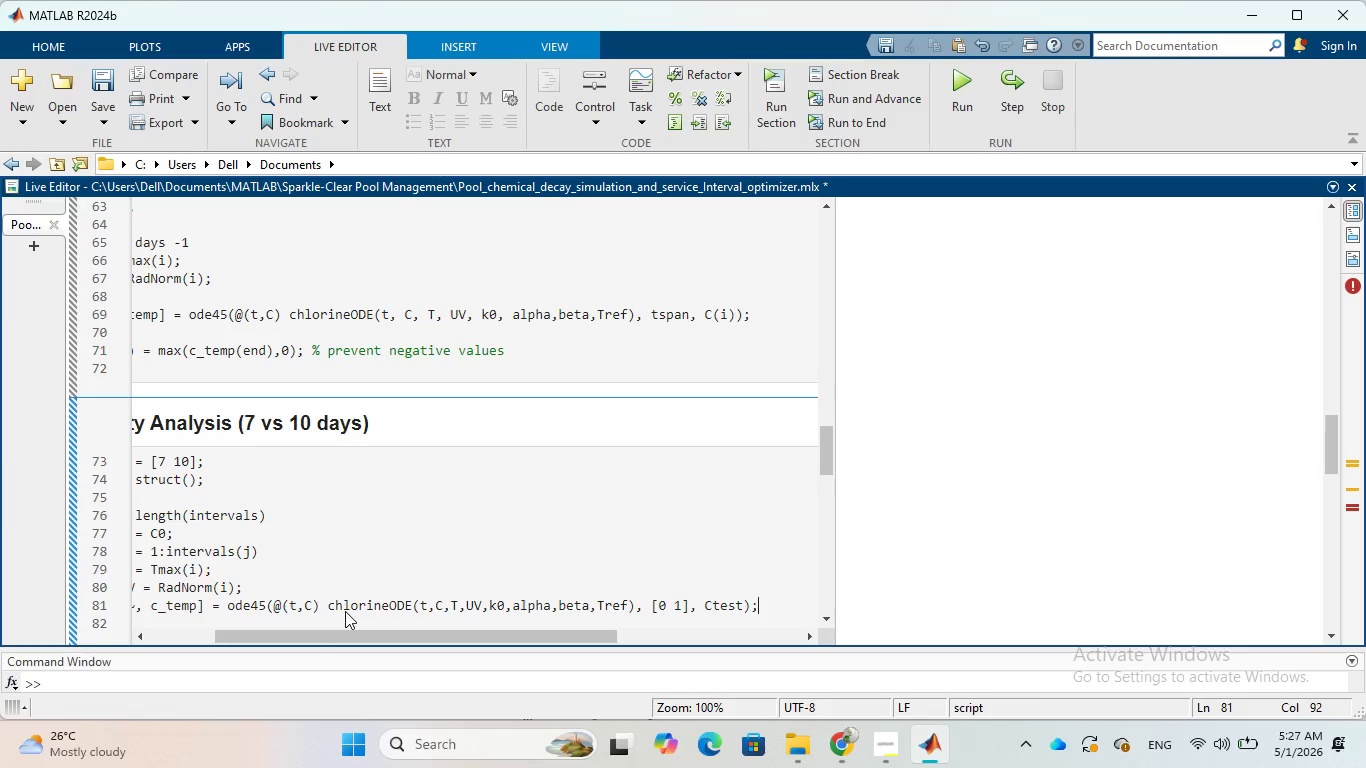 
key(Enter)
 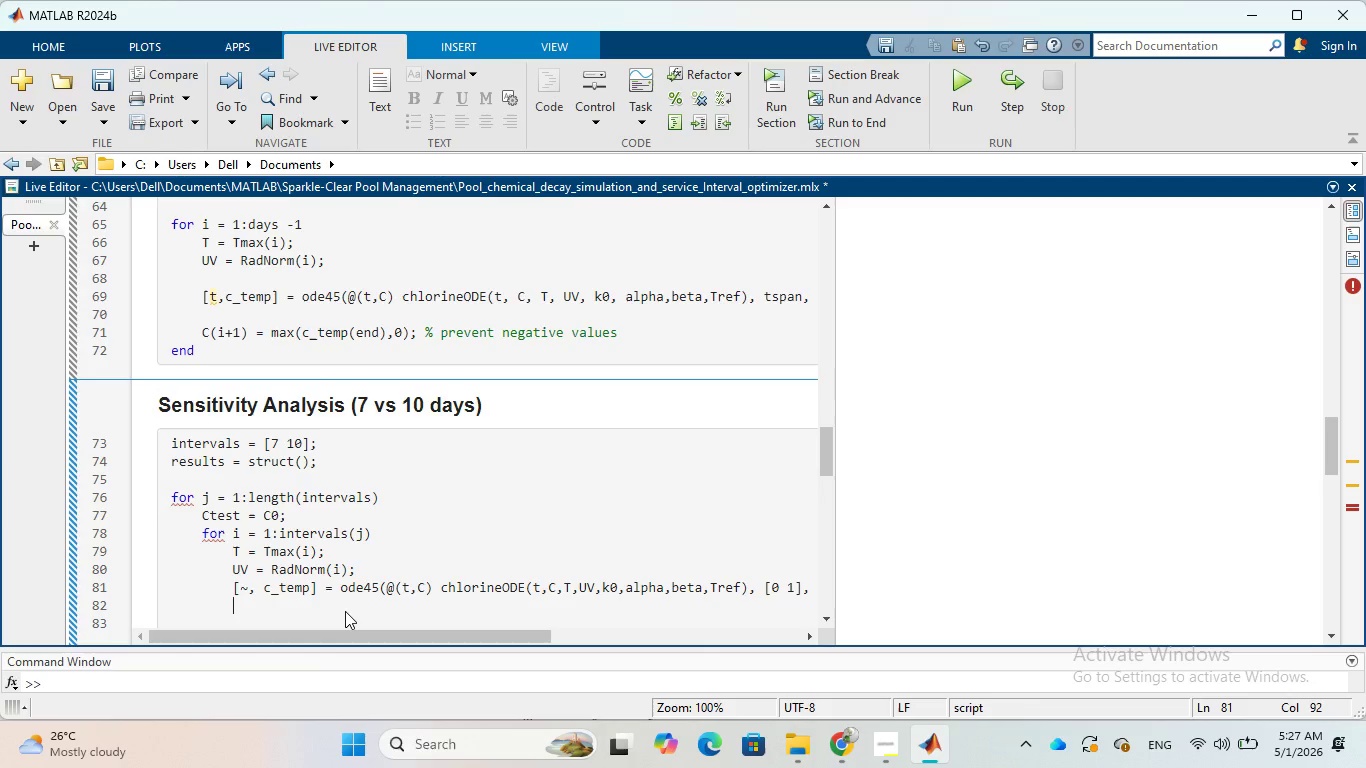 
type(Ctest = max()
 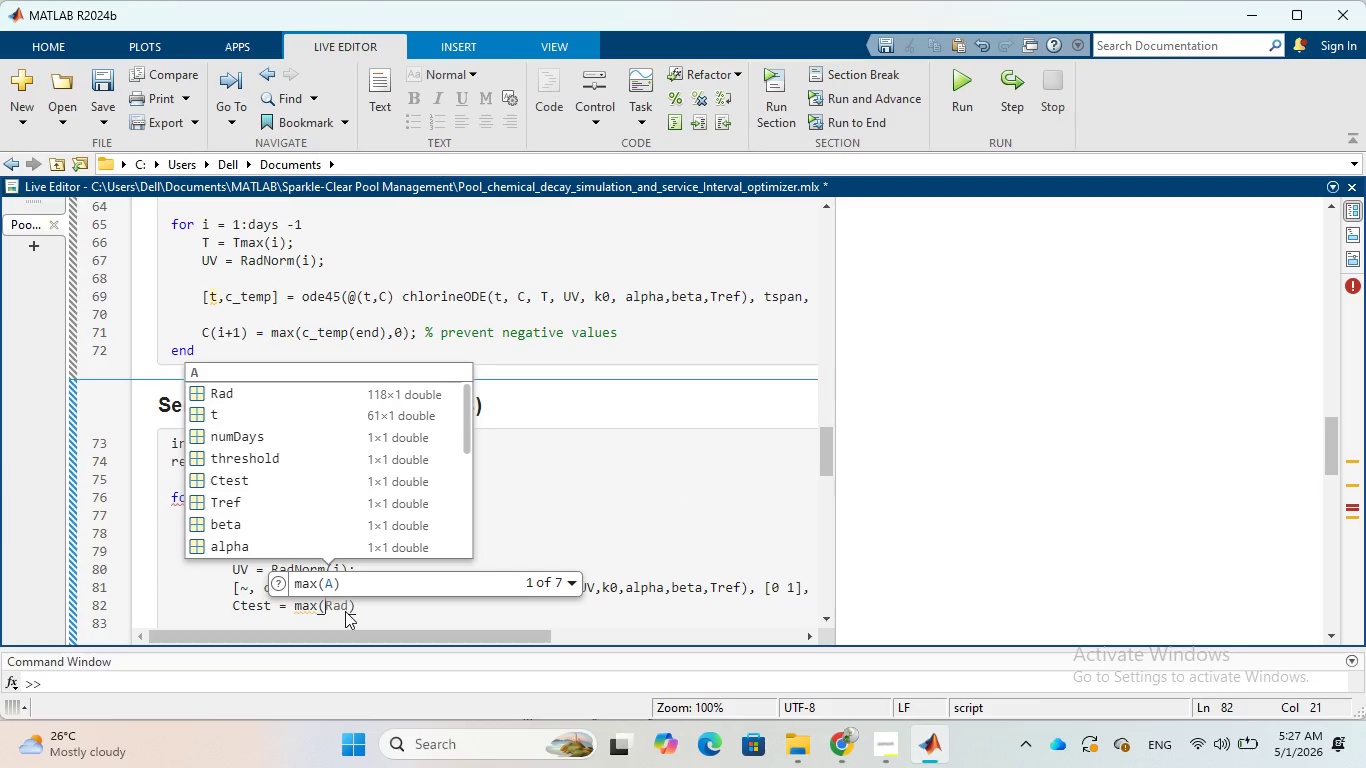 
key(C)
 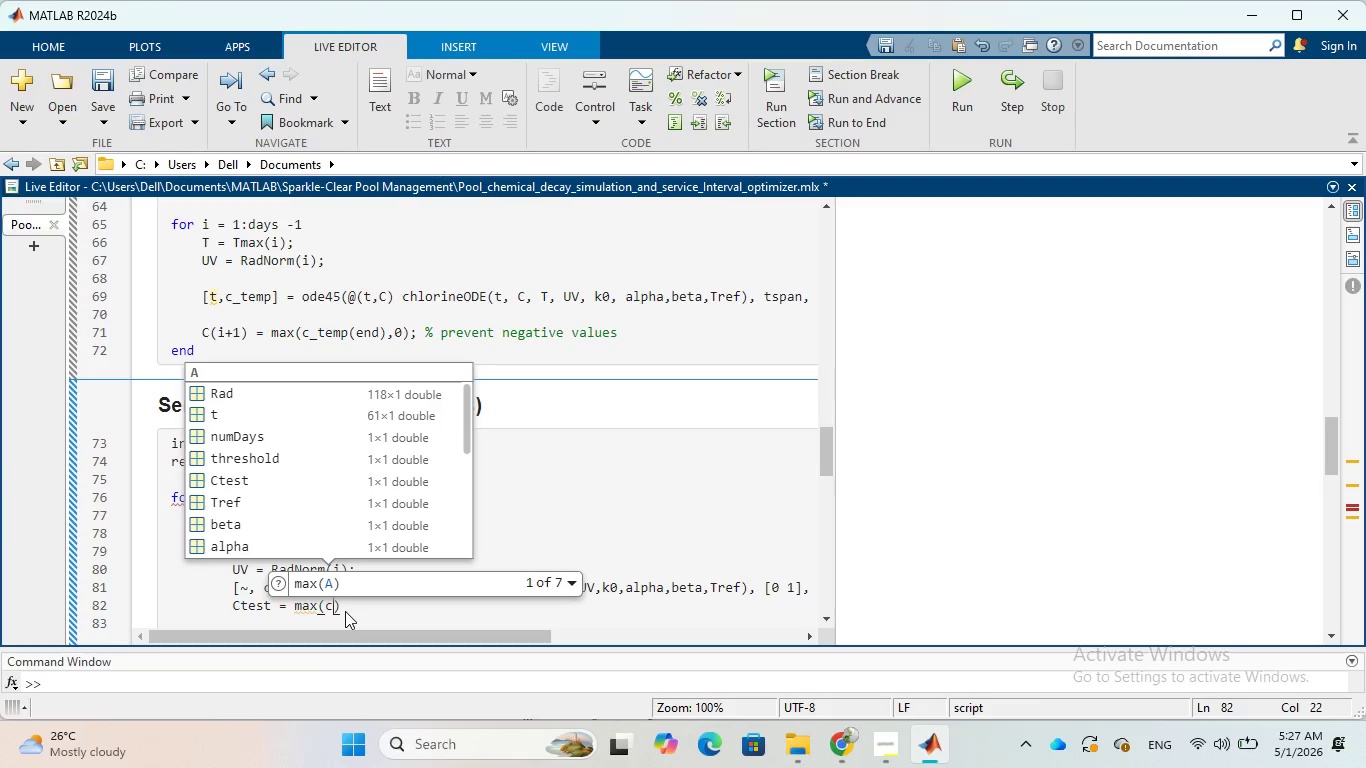 
key(Shift+ShiftRight)
 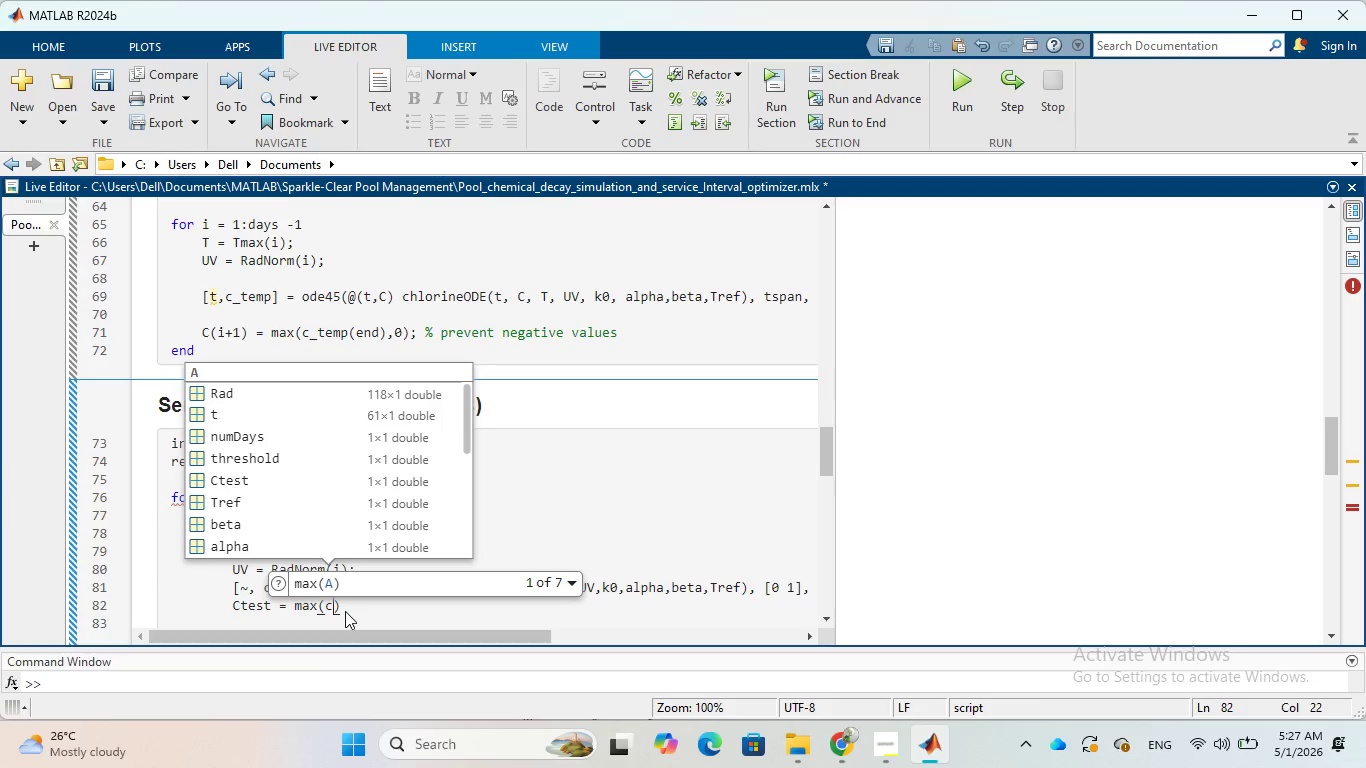 
key(Shift+Minus)
 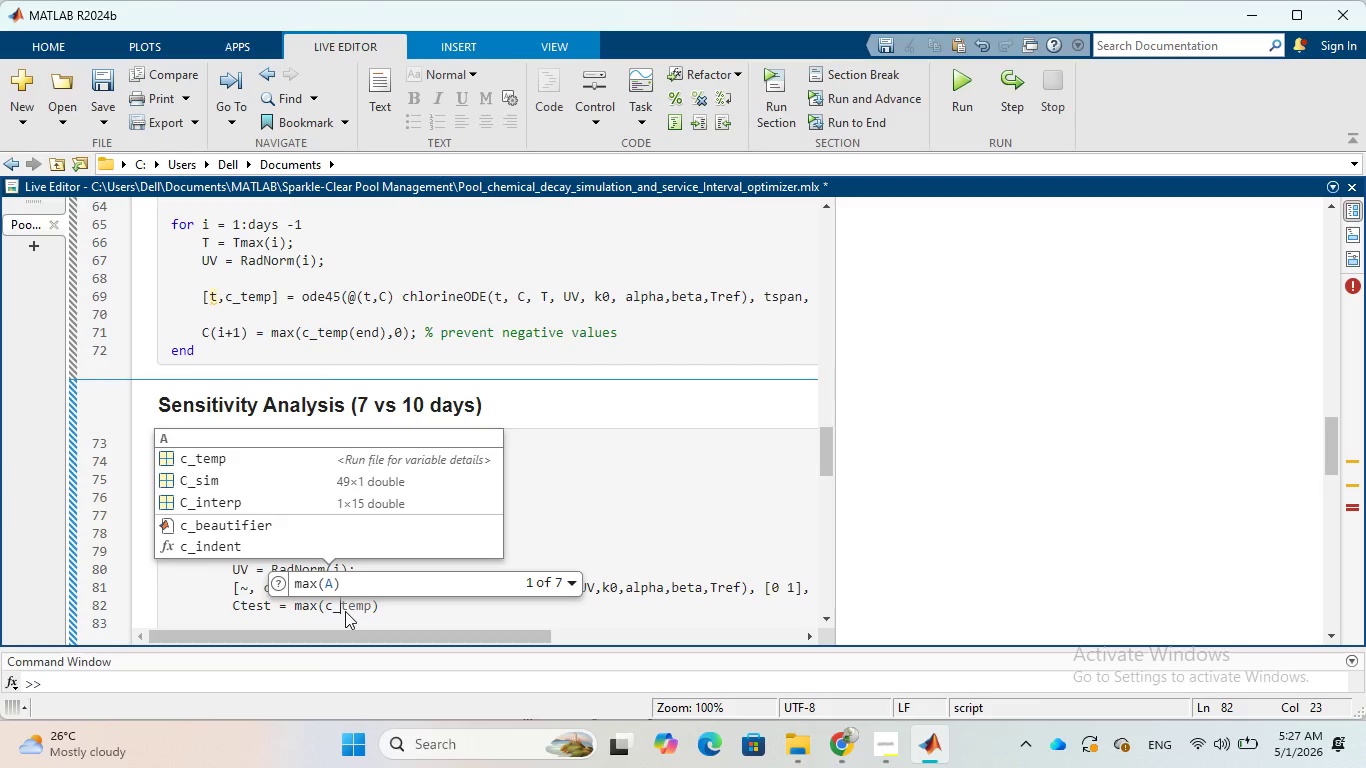 
key(Tab)
 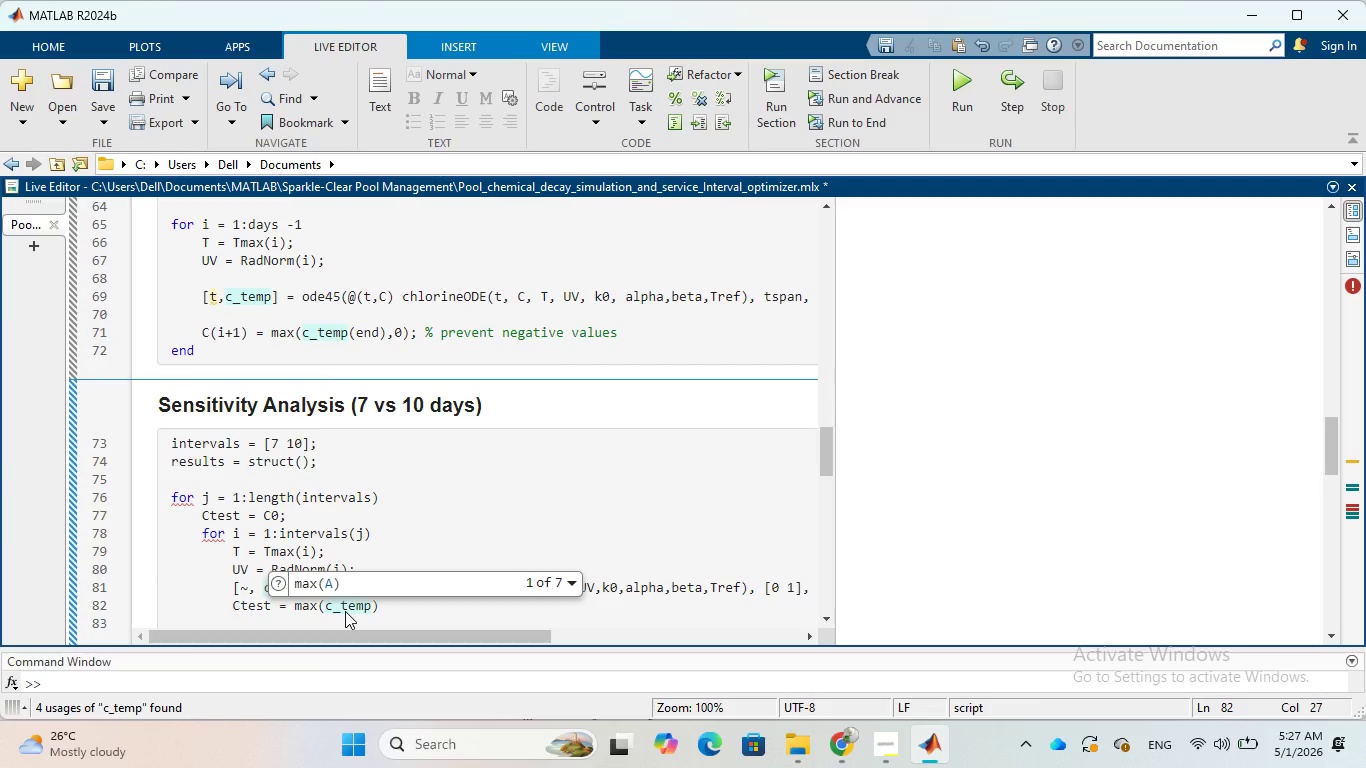 
type((end)
 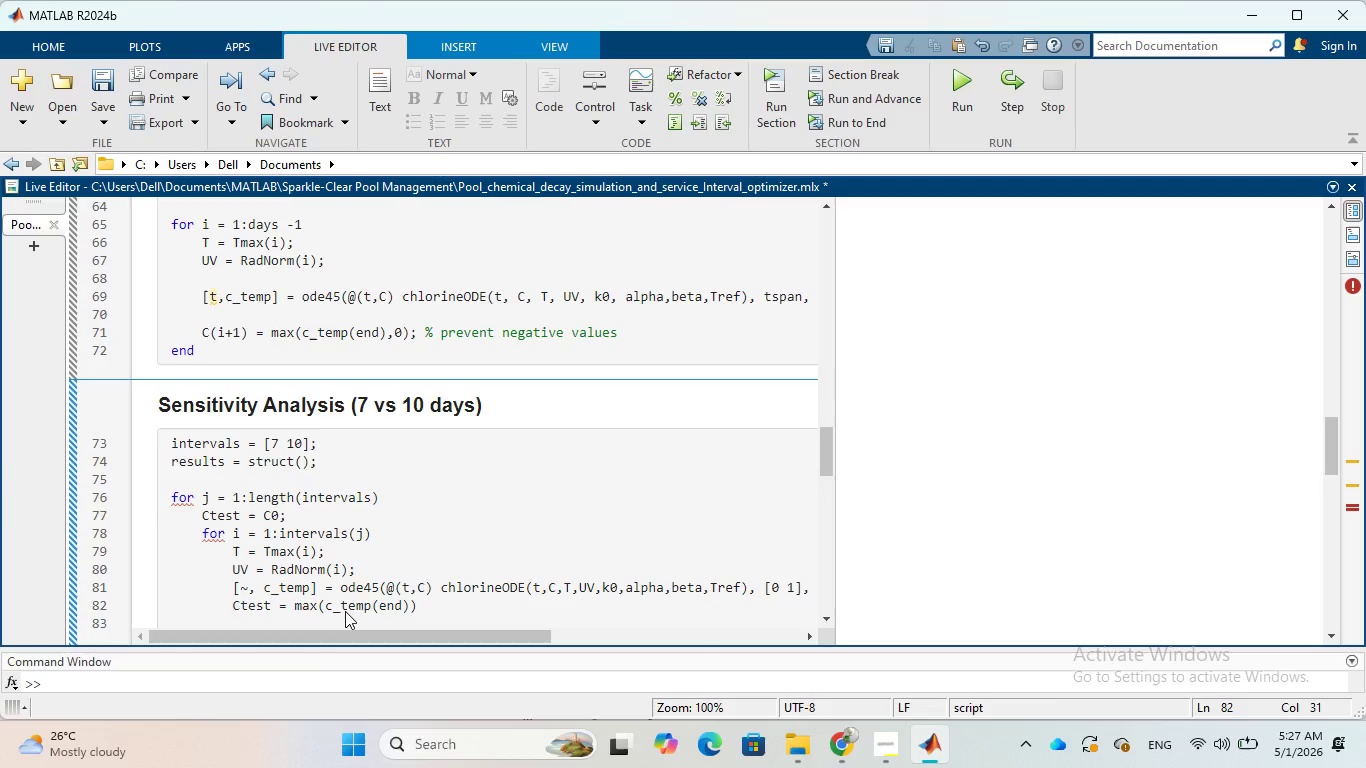 
key(ArrowRight)
 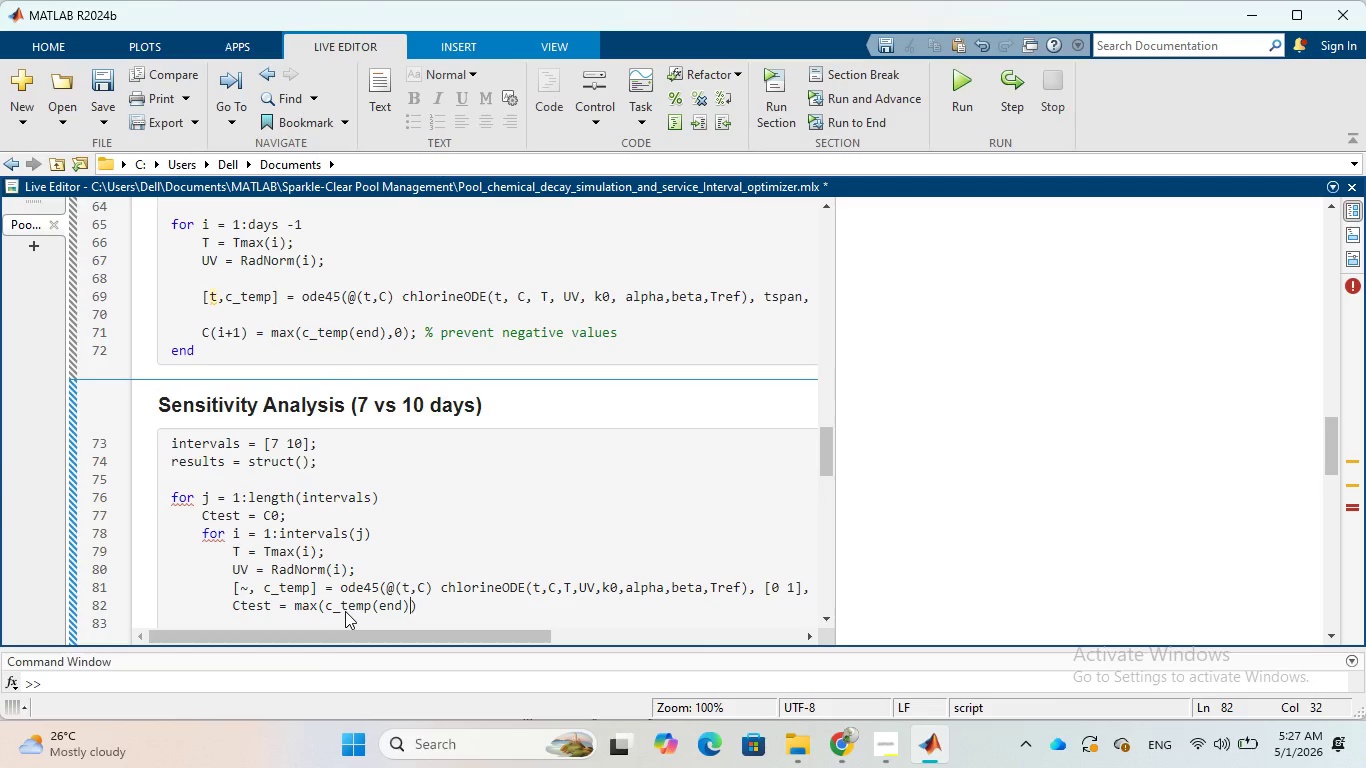 
key(Comma)
 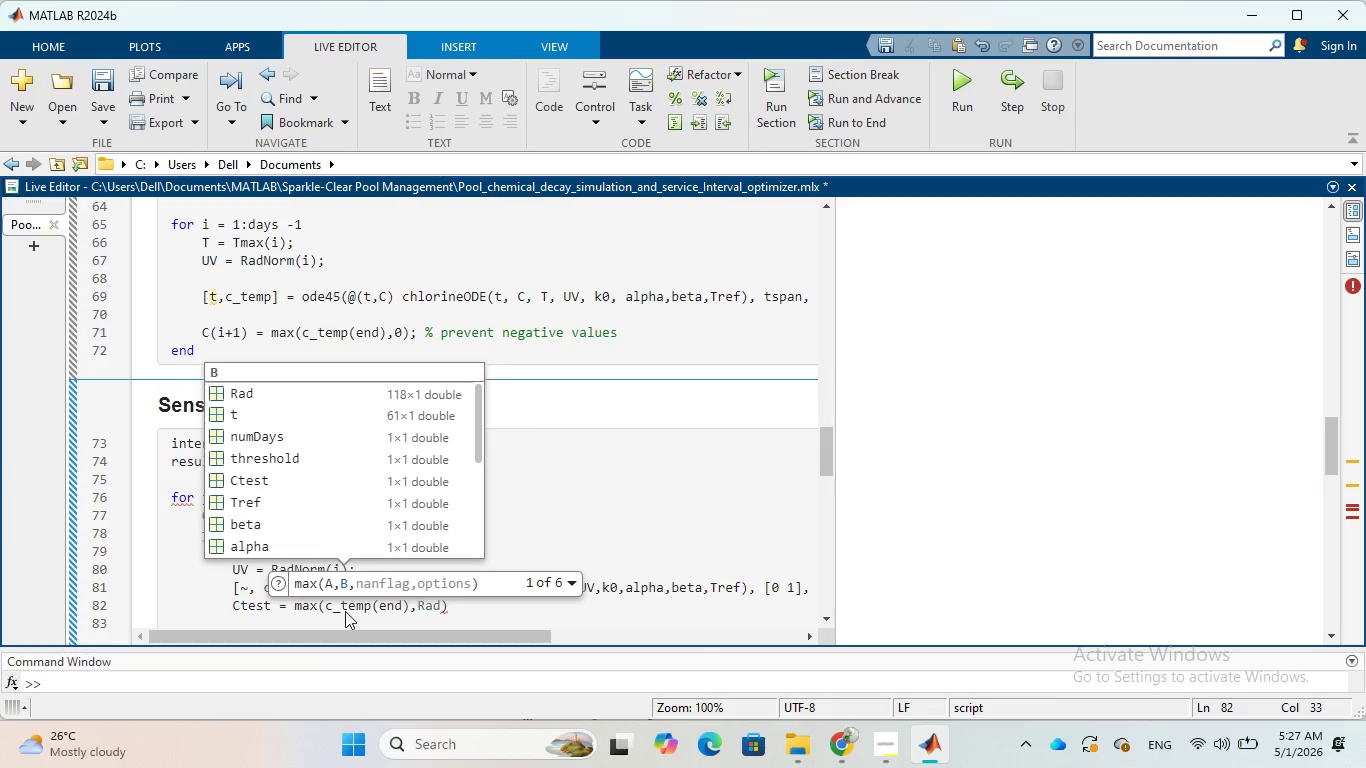 
key(0)
 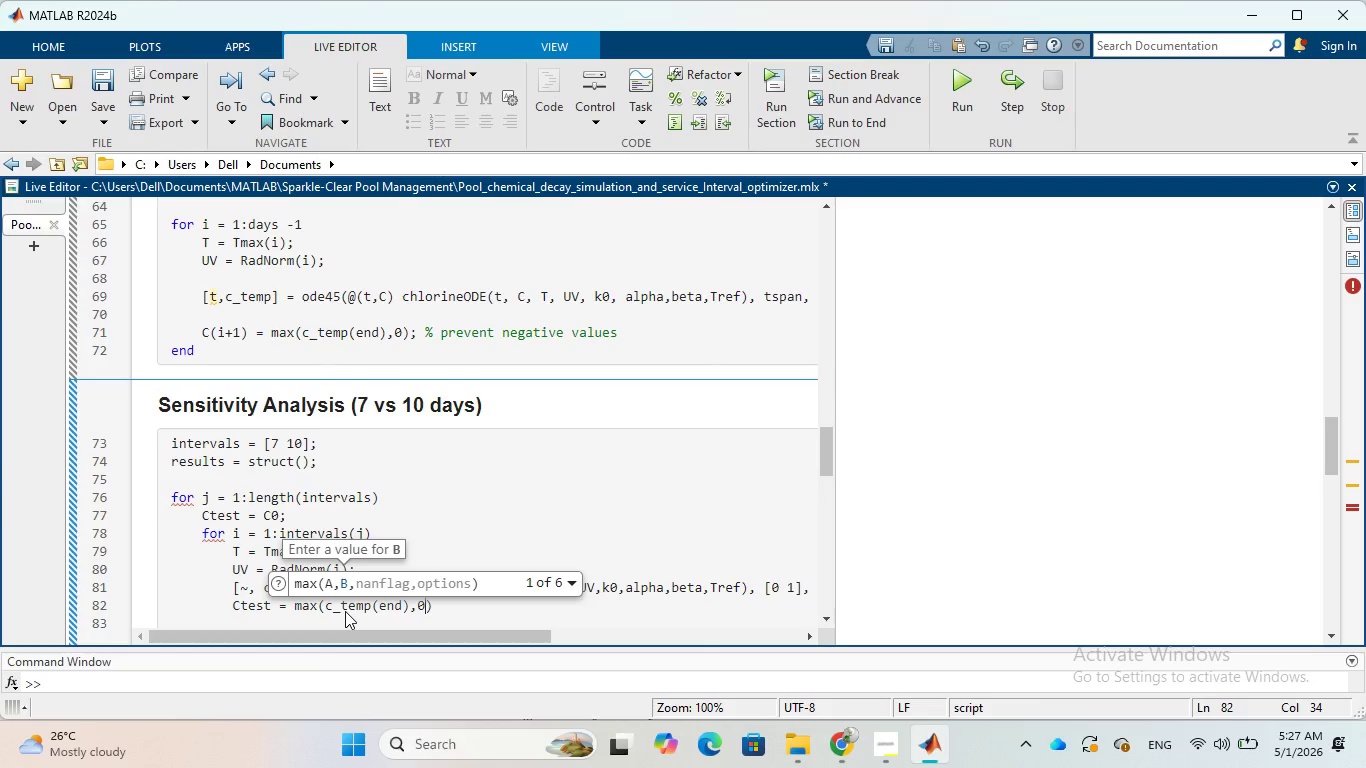 
key(ArrowRight)
 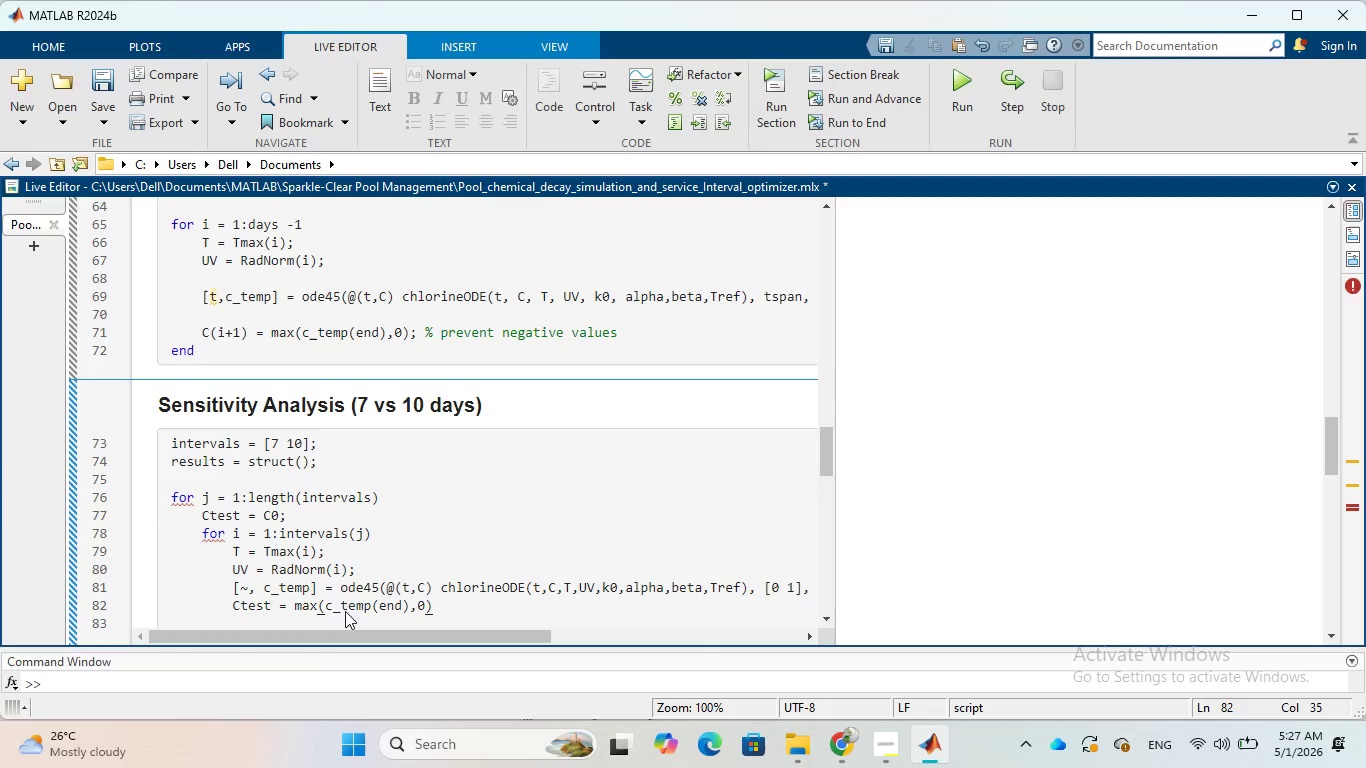 
key(Semicolon)
 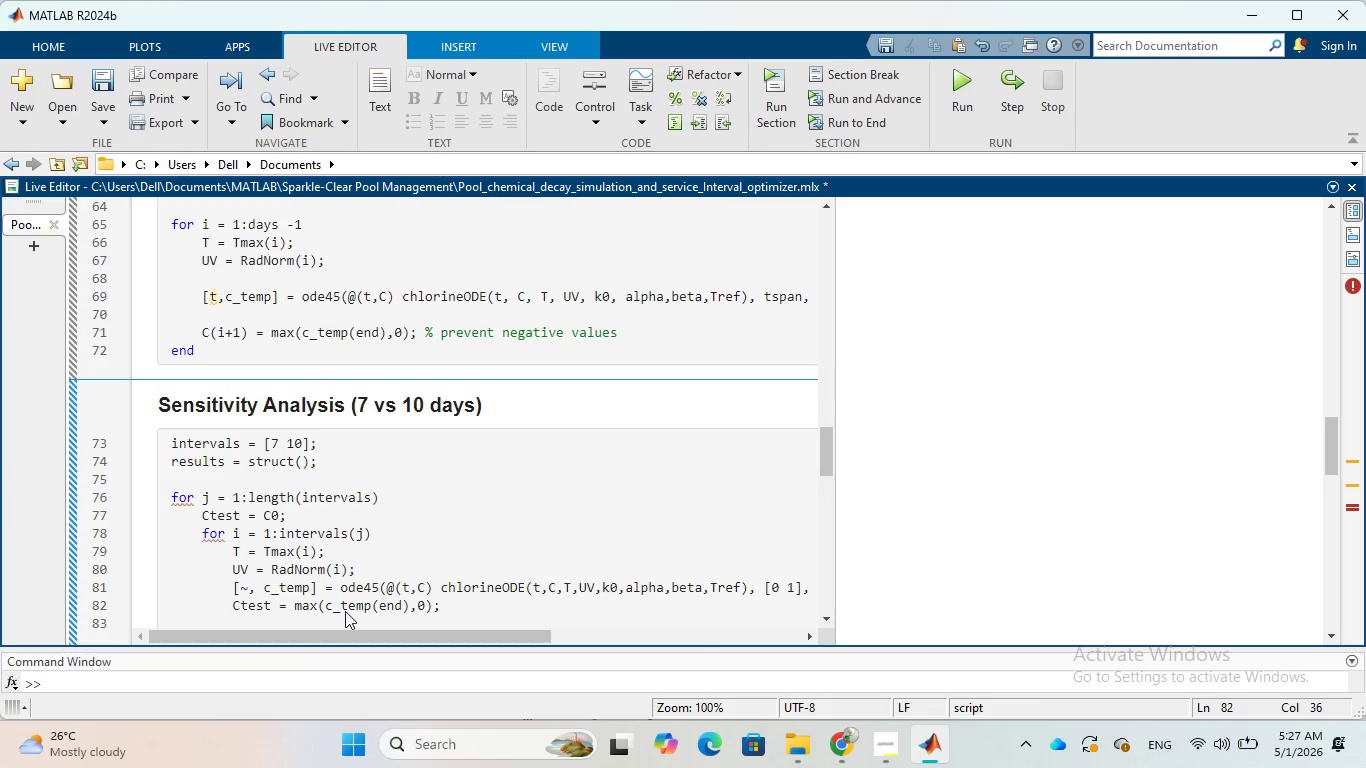 
wait(9.26)
 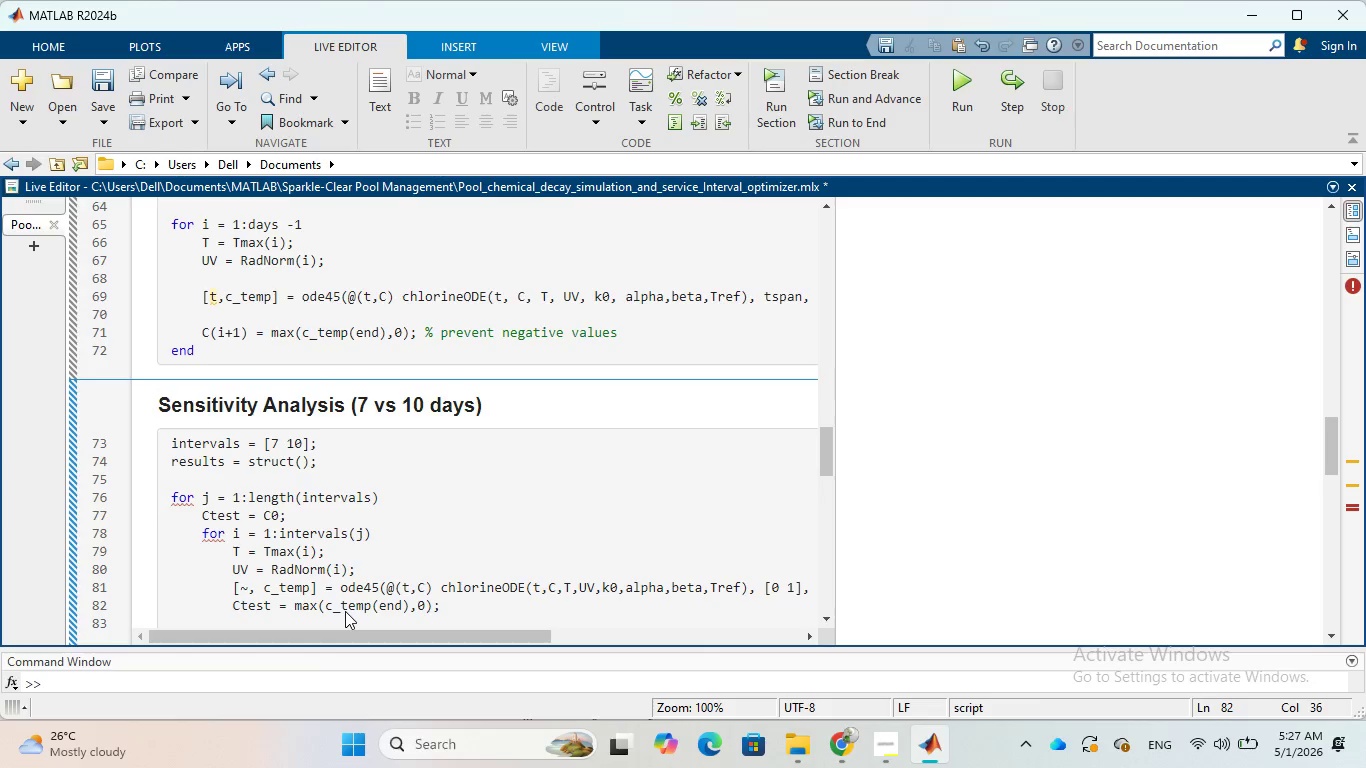 
key(Enter)
 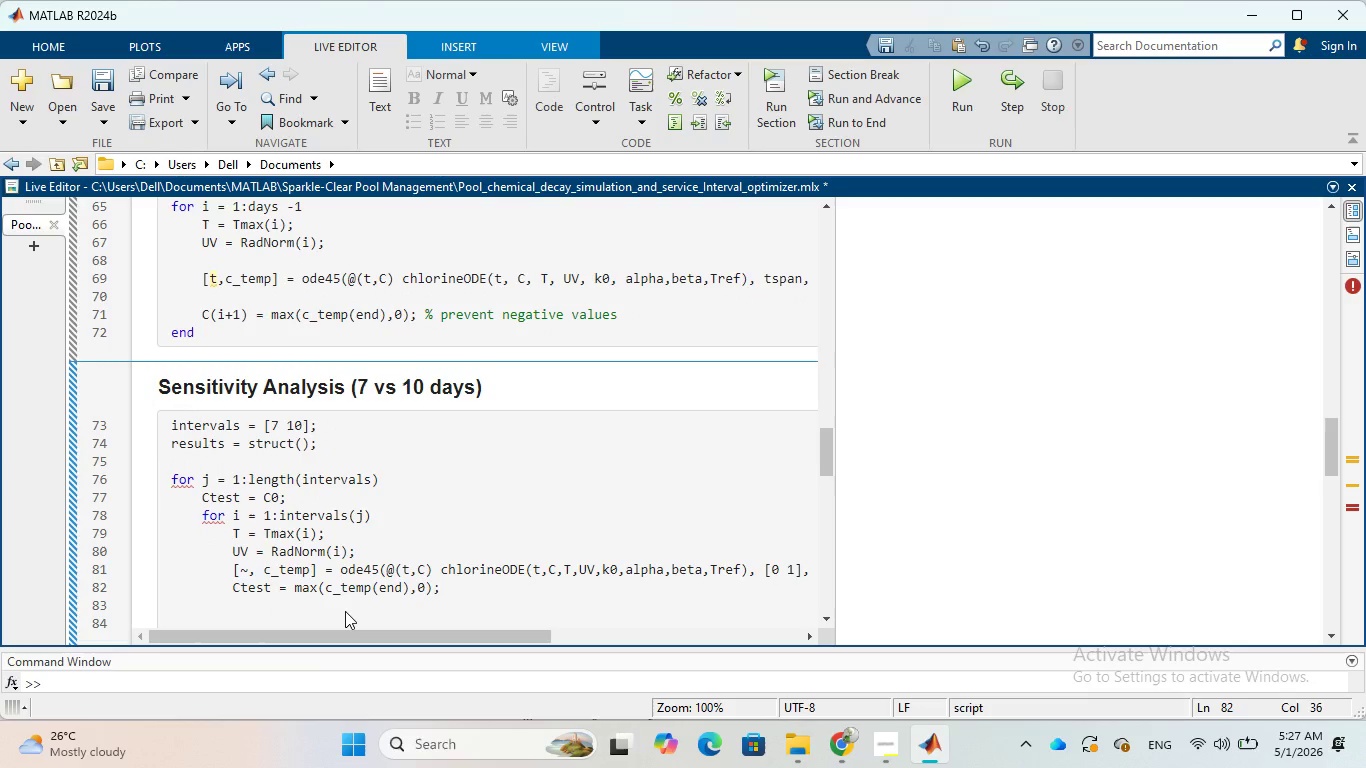 
type(end)
 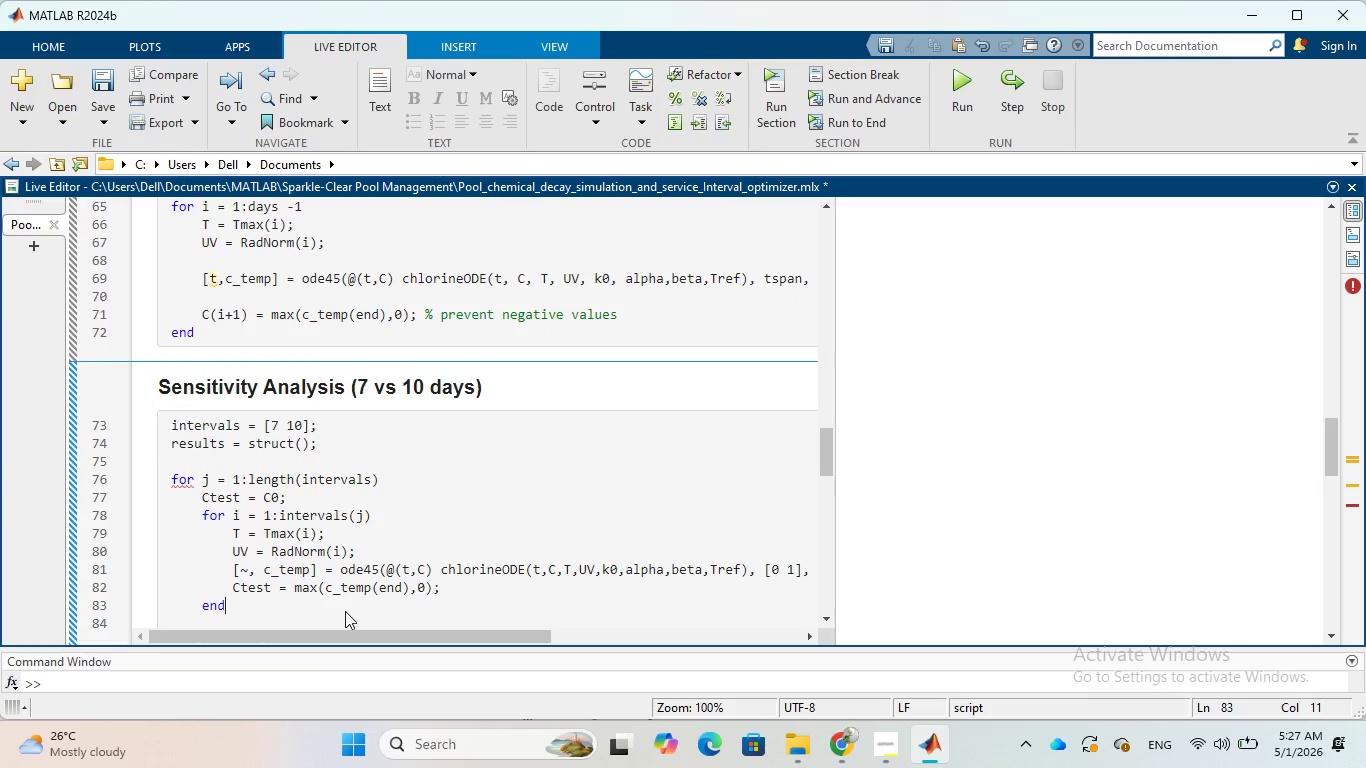 
key(Enter)
 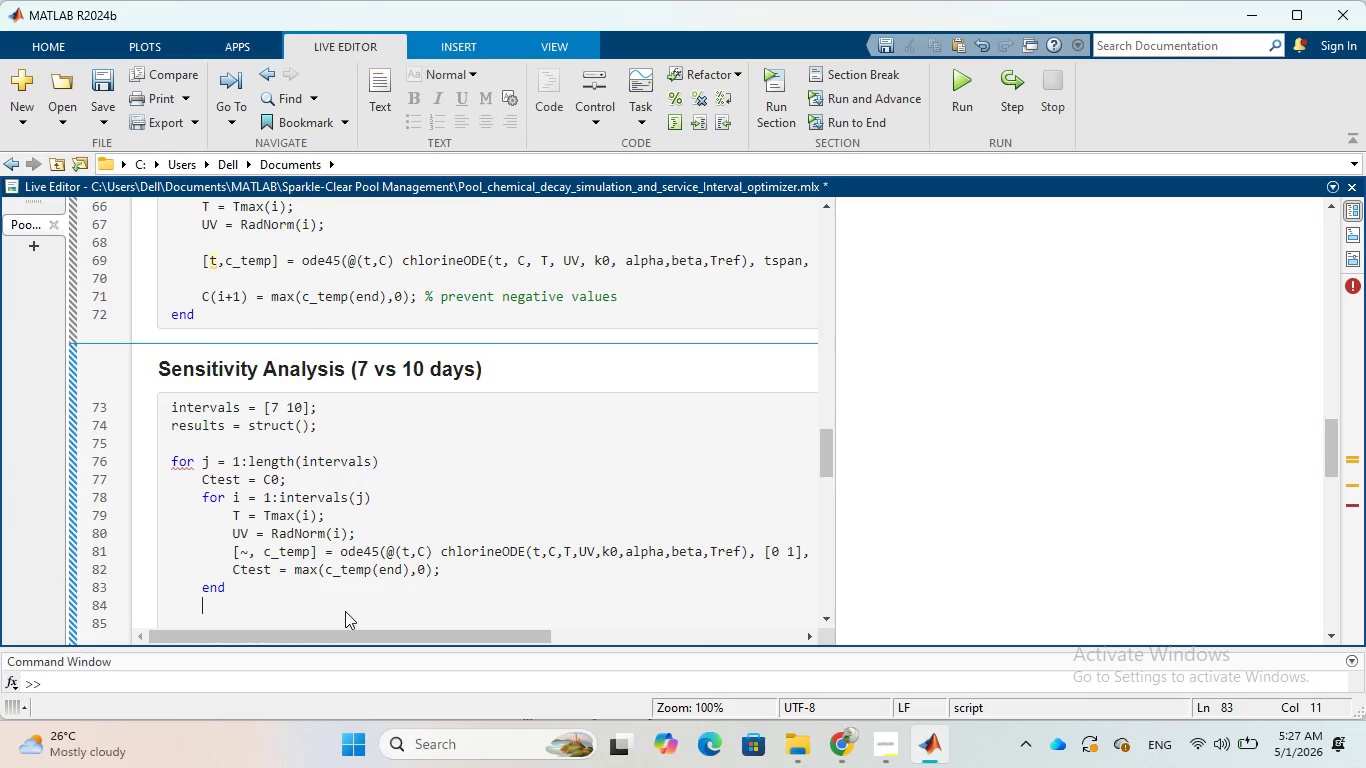 
type(results(j)
 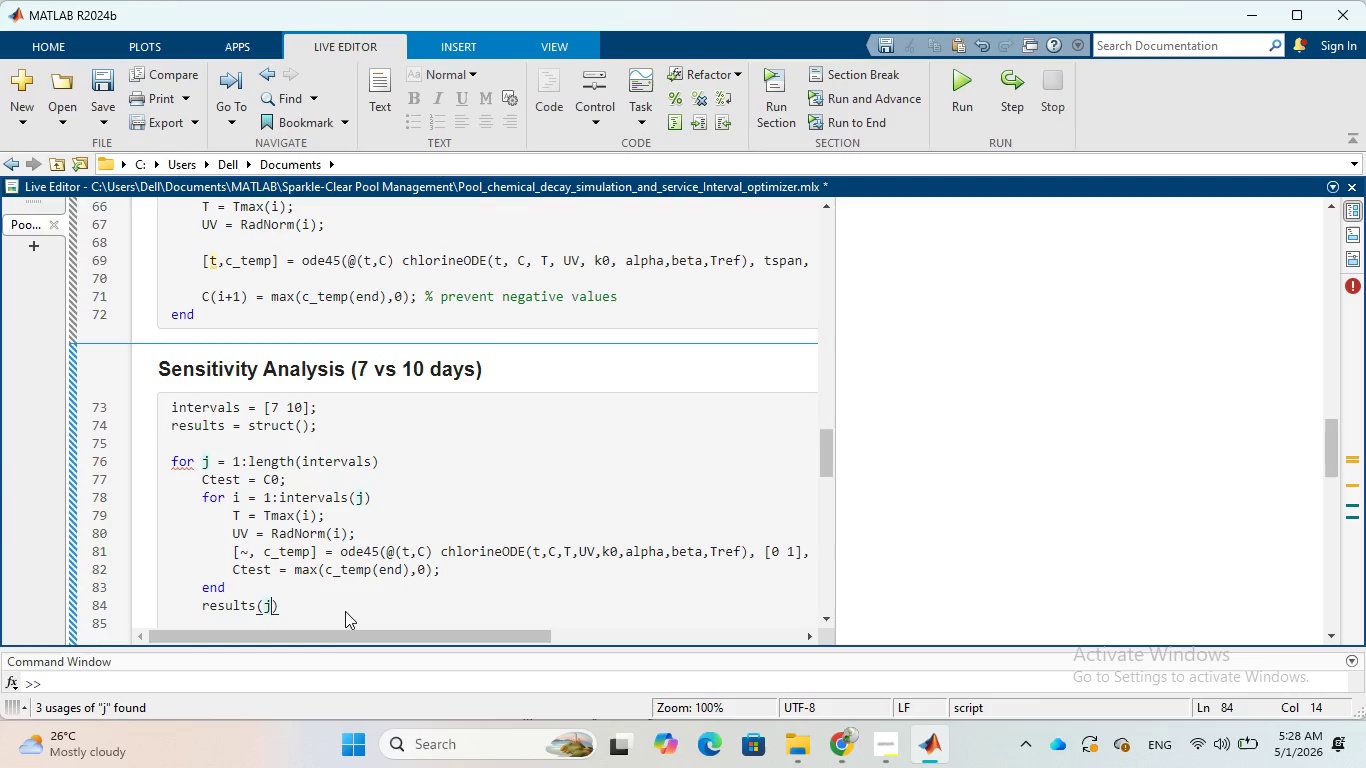 
key(ArrowRight)
 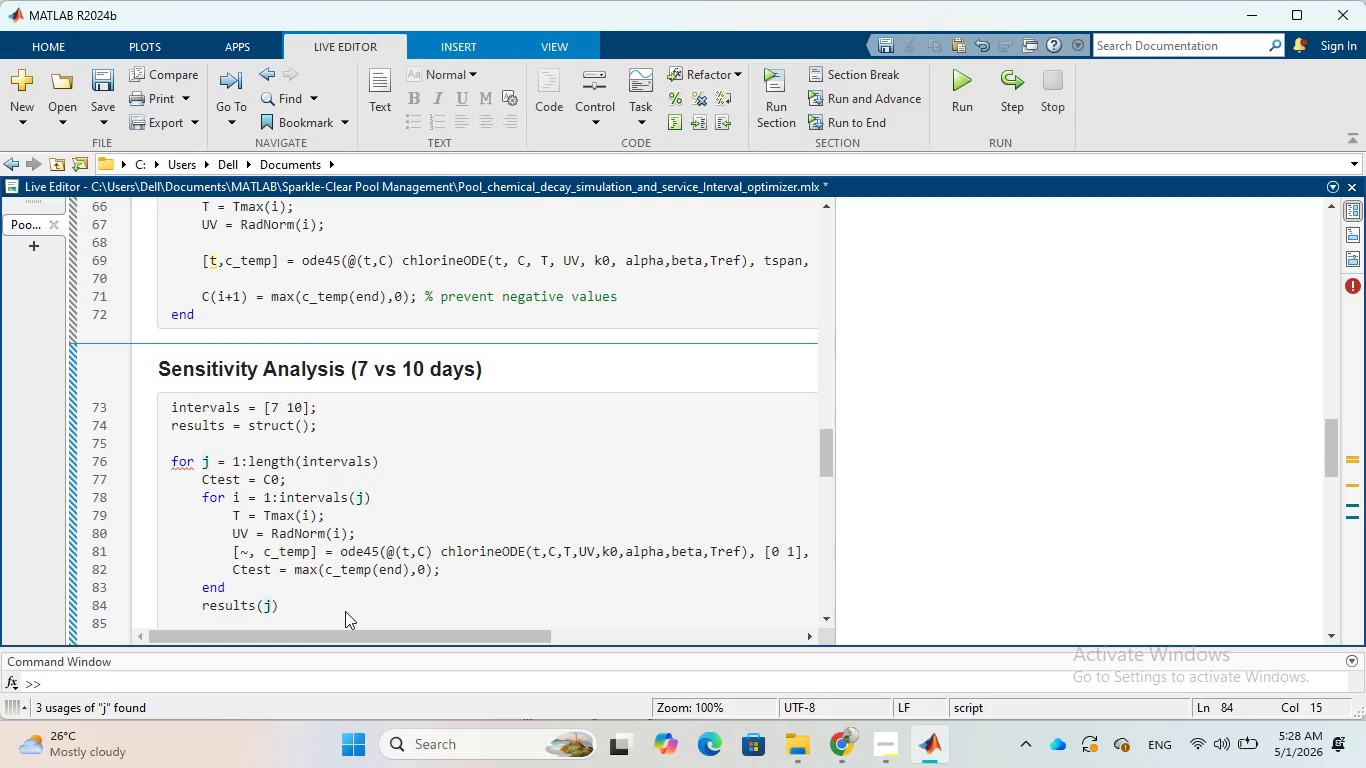 
type(.interval = intervals(j)
 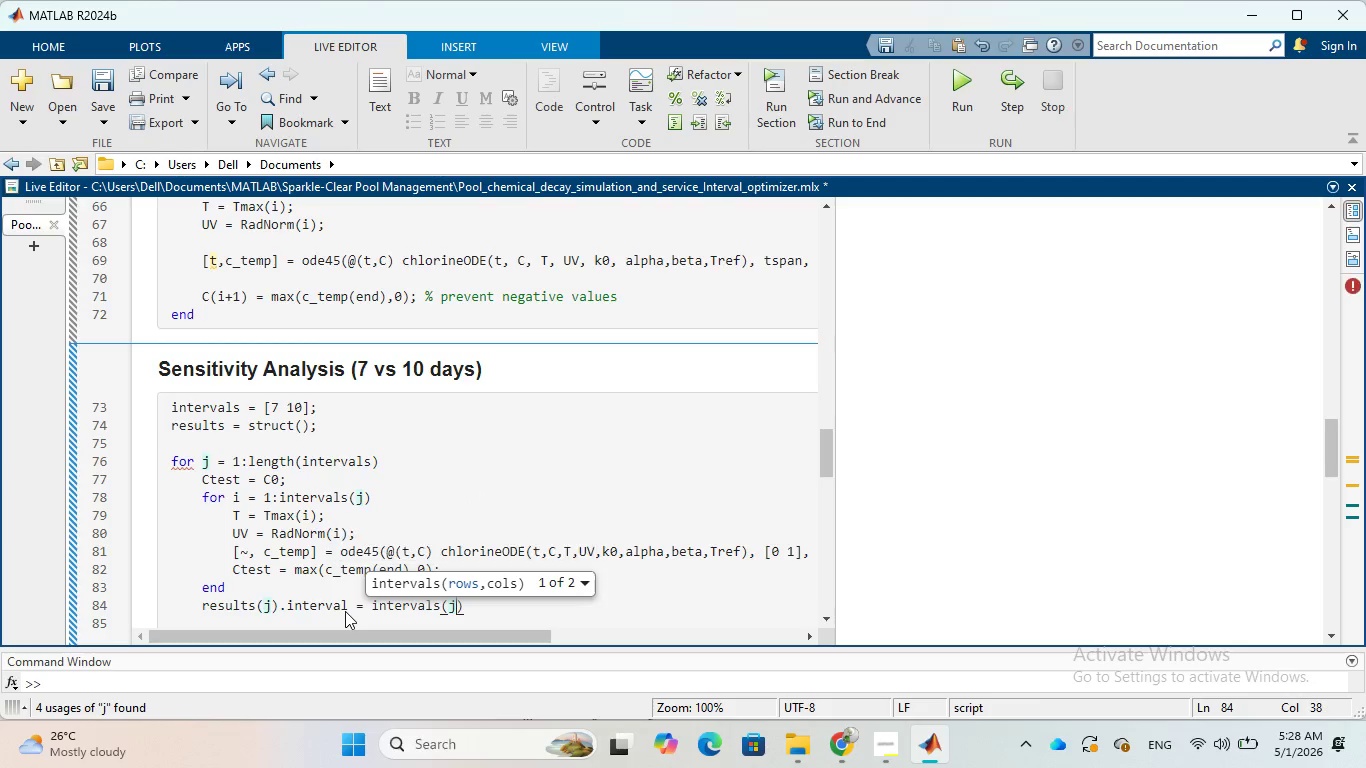 
key(ArrowRight)
 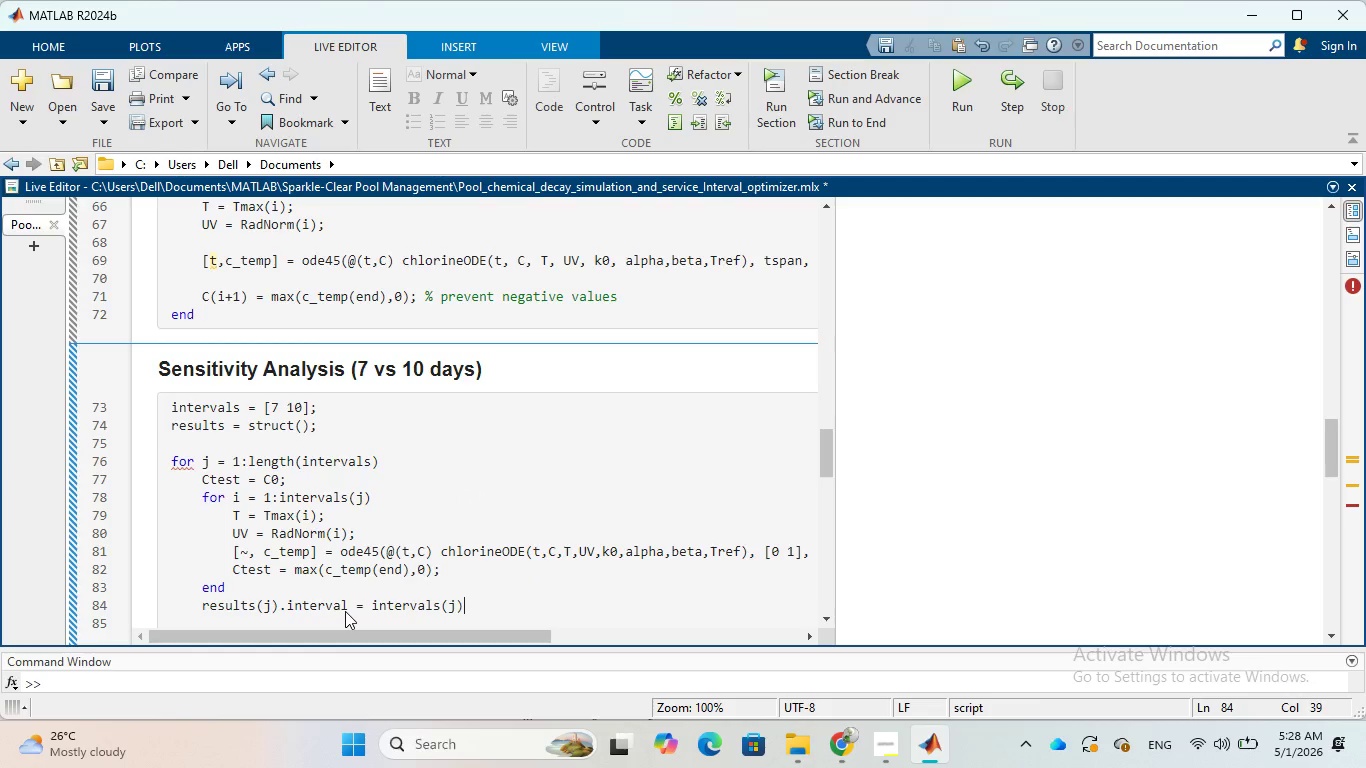 
key(Semicolon)
 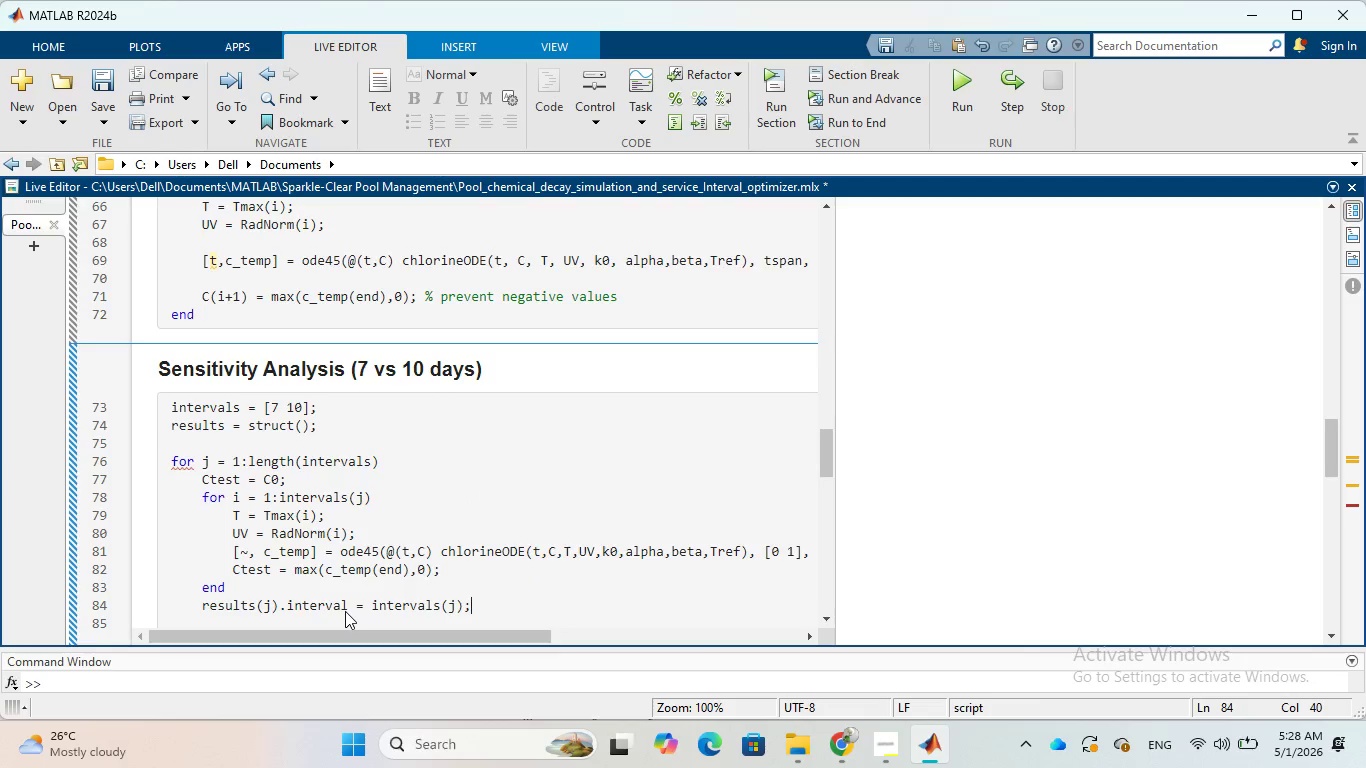 
key(Enter)
 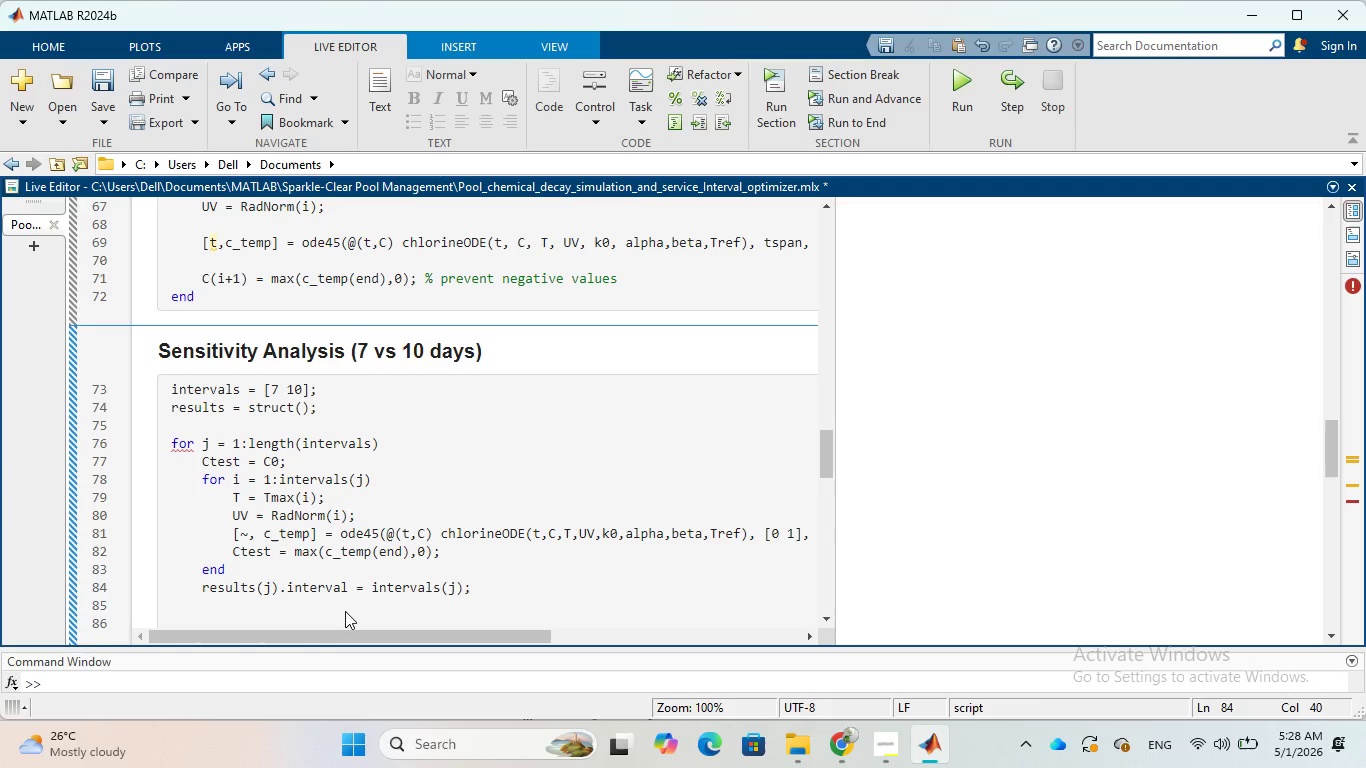 
type(results(j)
 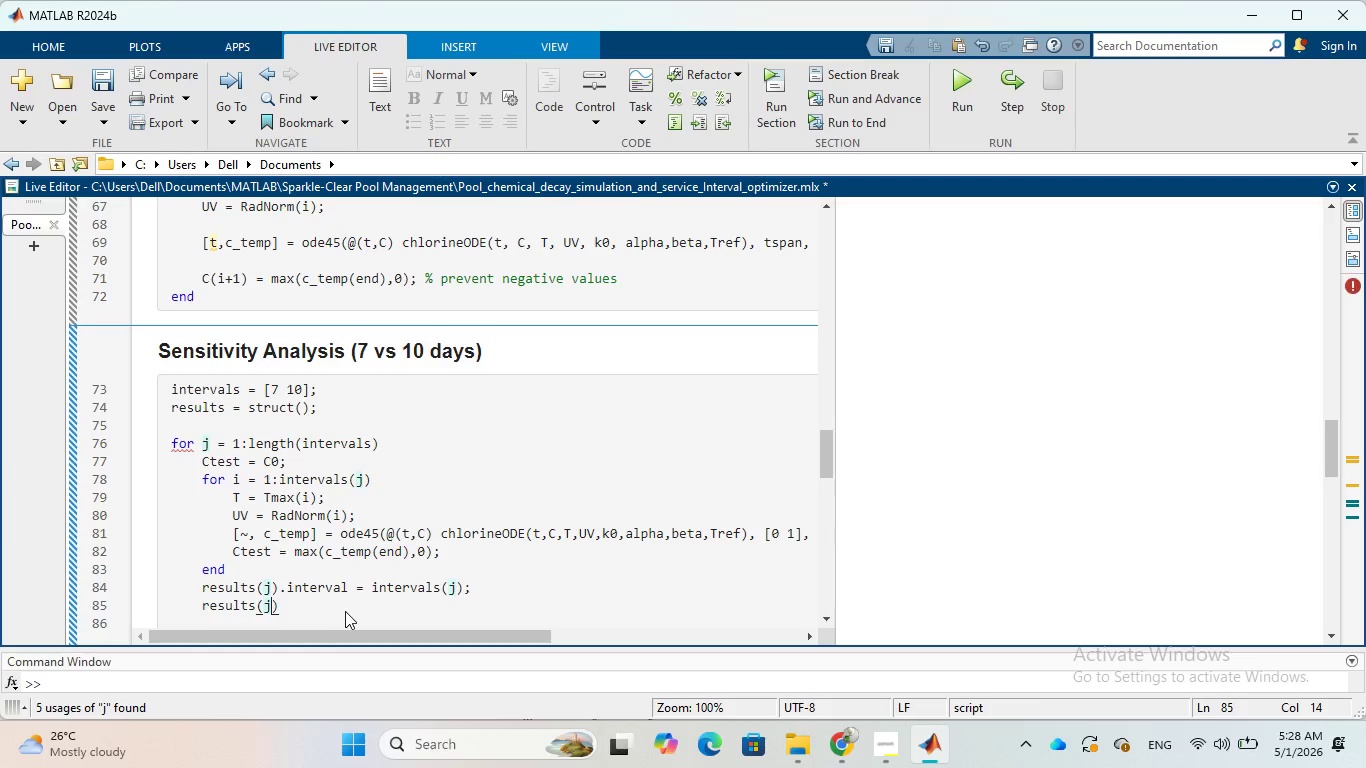 
key(ArrowRight)
 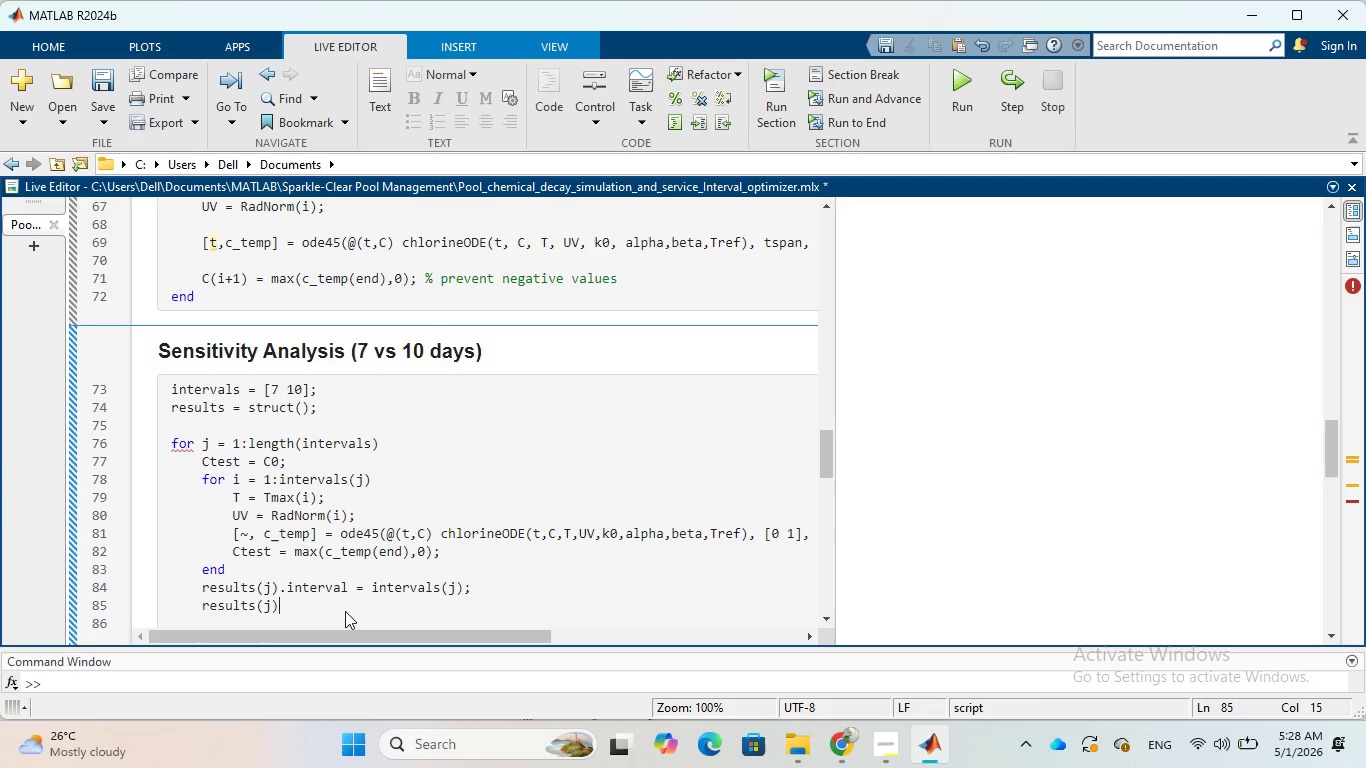 
type(.finalC = Ctest;)
 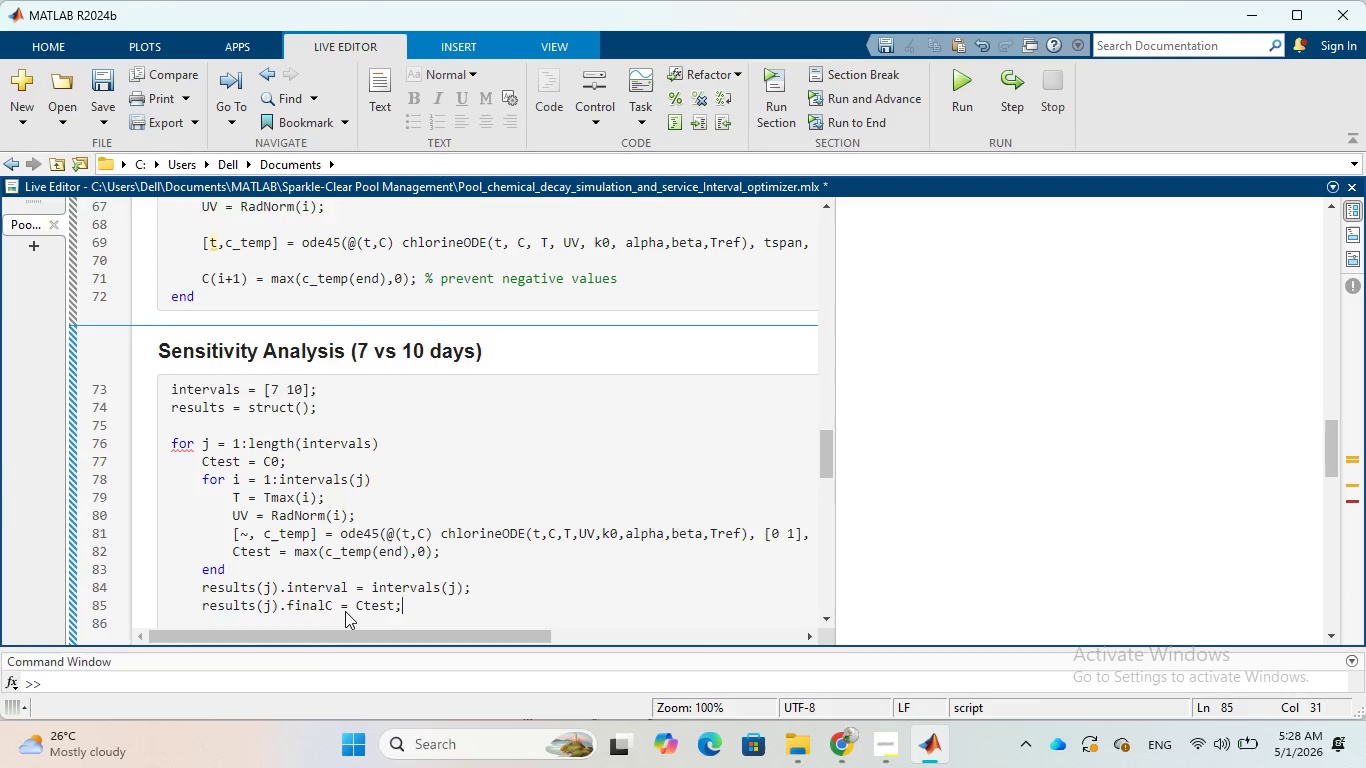 
key(Enter)
 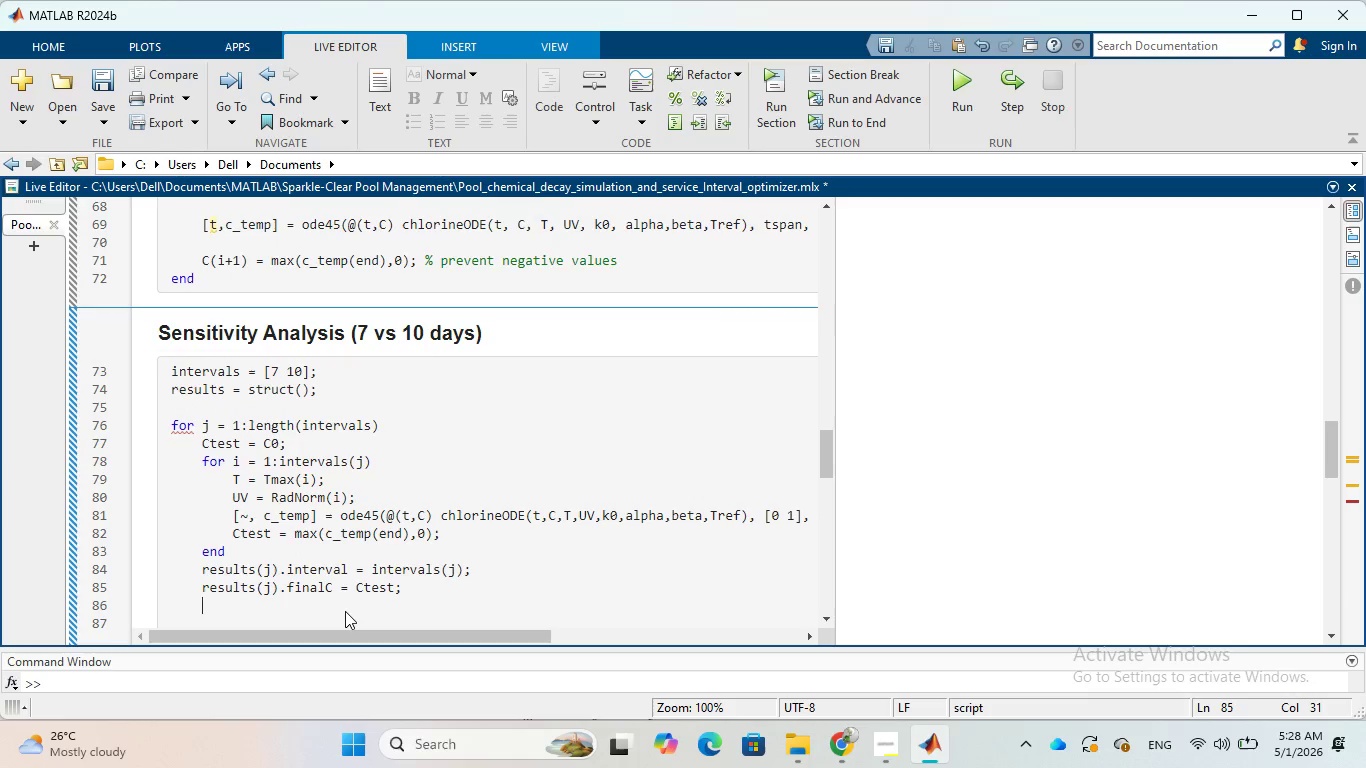 
type(end)
 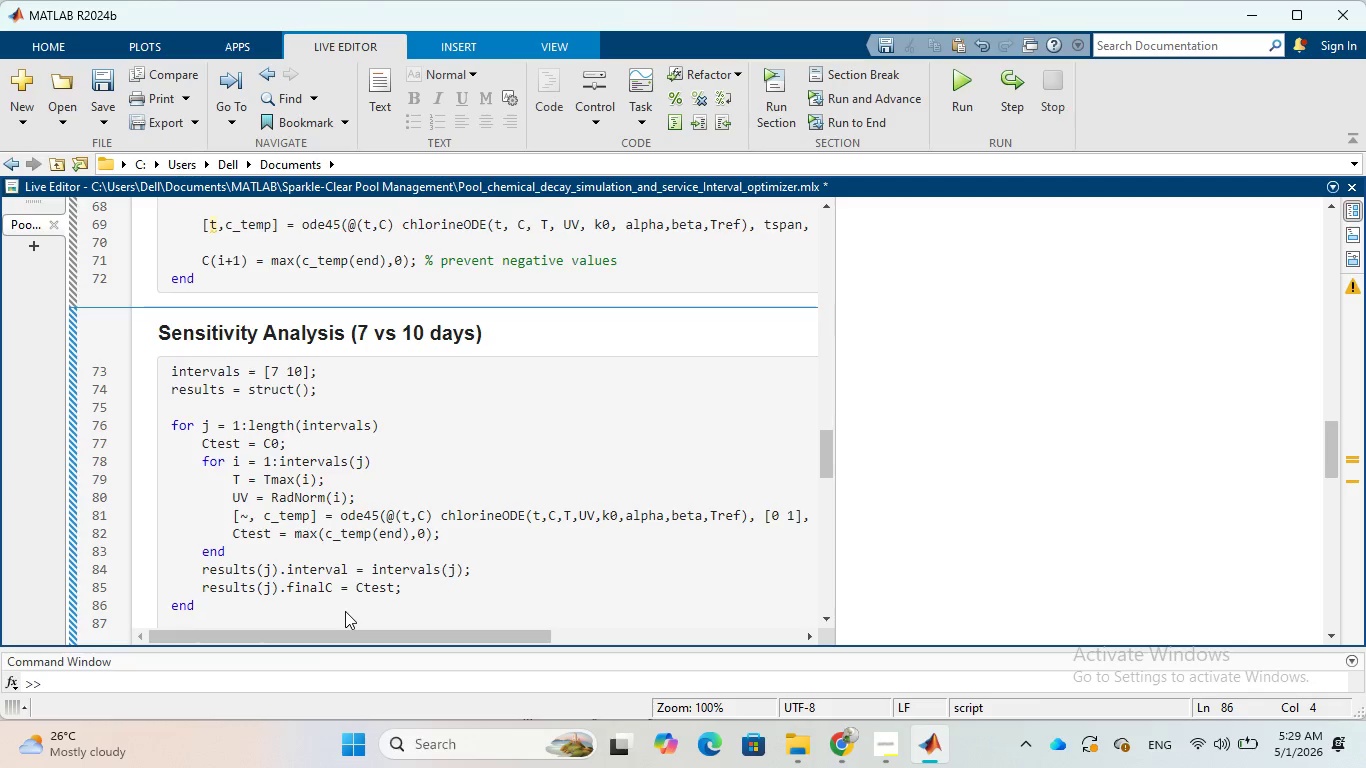 
wait(10.45)
 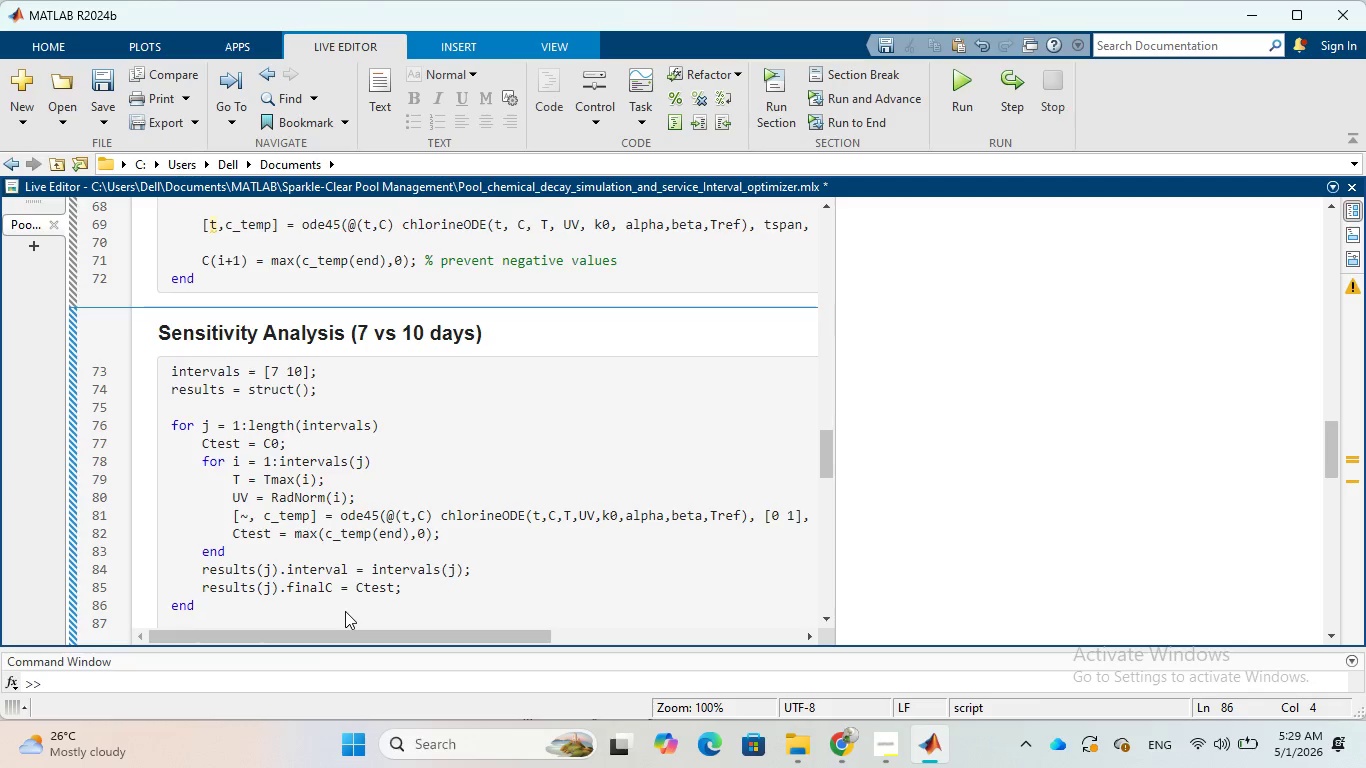 
key(Enter)
 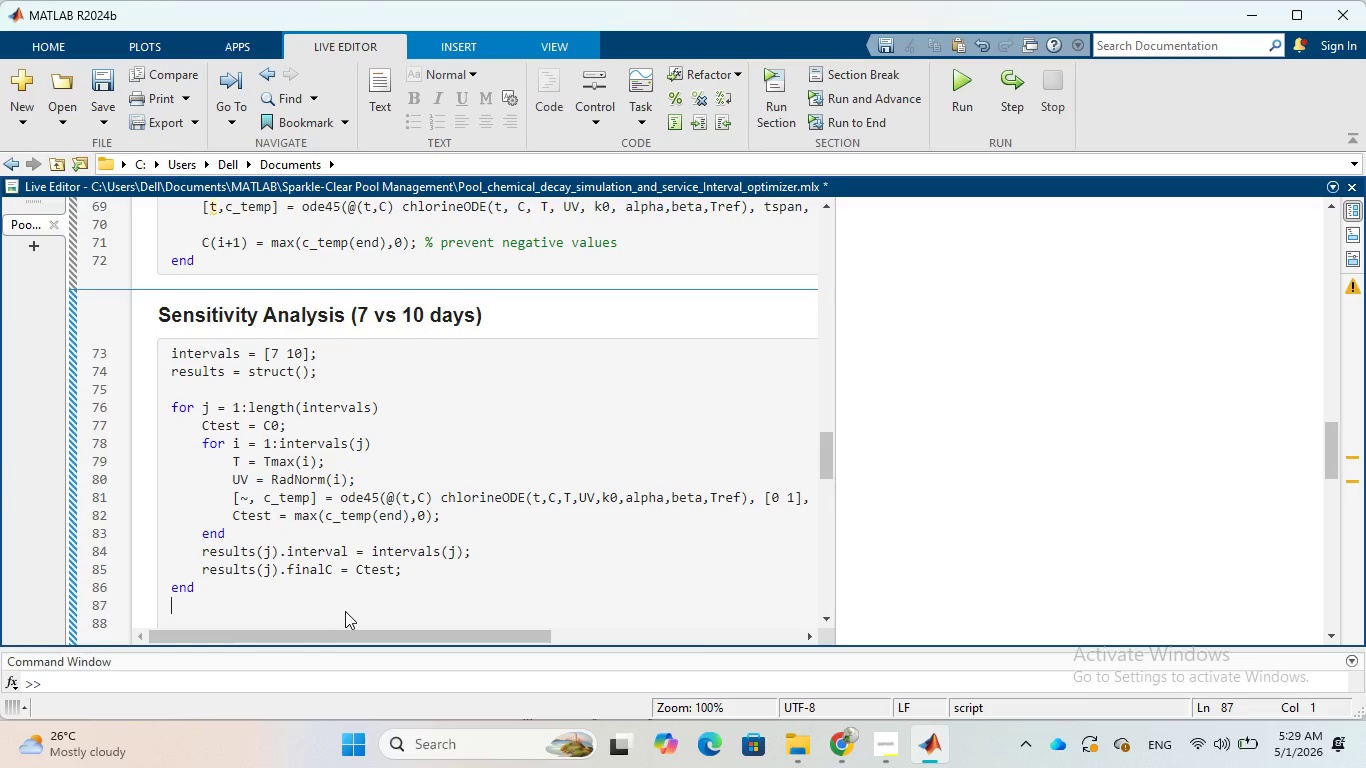 
type(%% Dya)
key(Backspace)
key(Backspace)
key(Backspace)
type(Days to )
 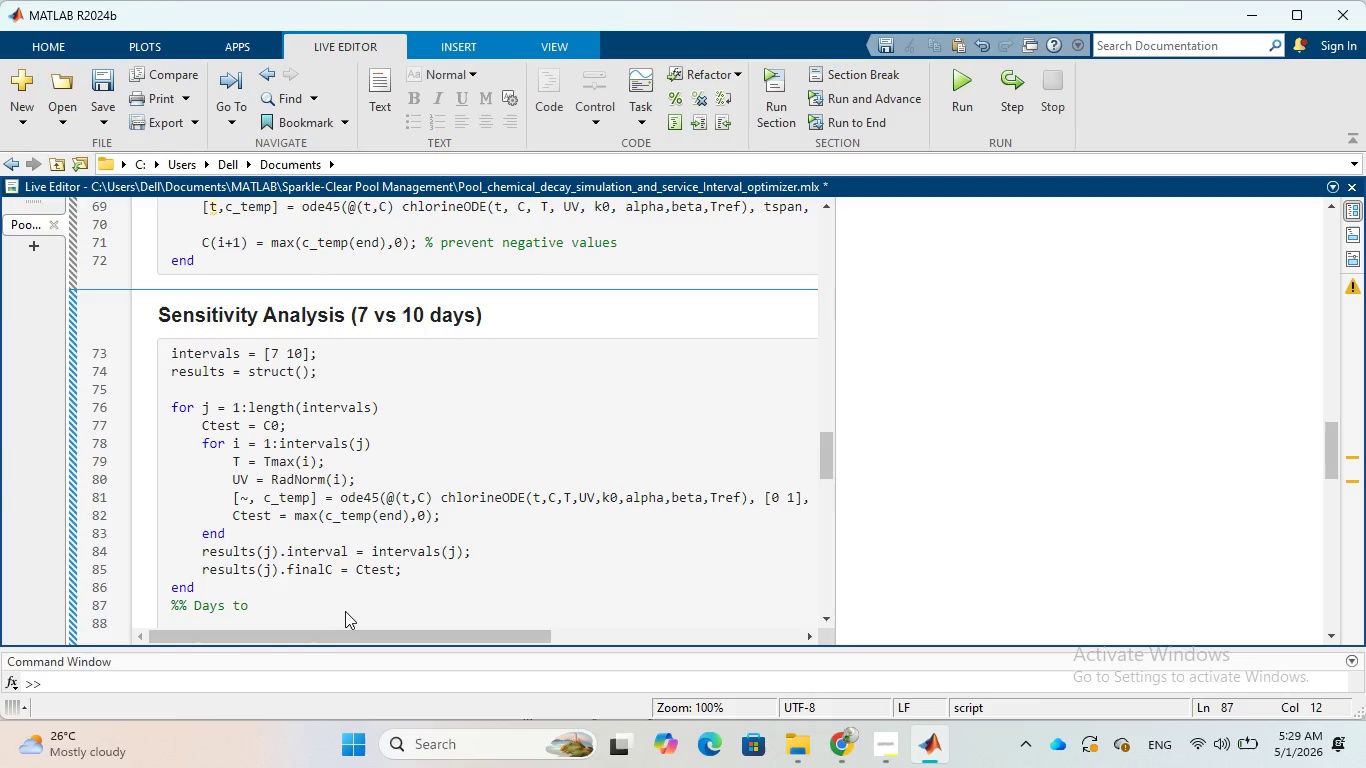 
hold_key(key=CapsLock, duration=0.33)
 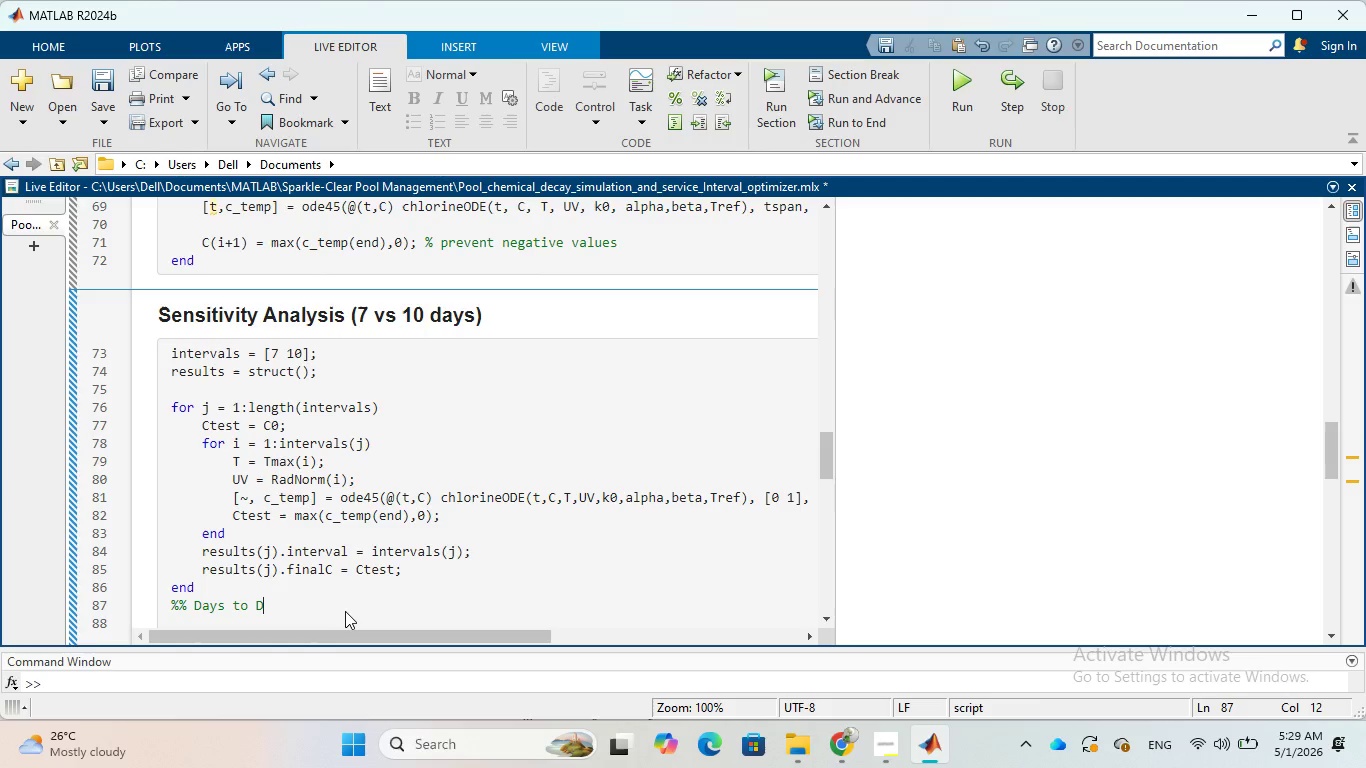 
type(Depletion Histogram)
 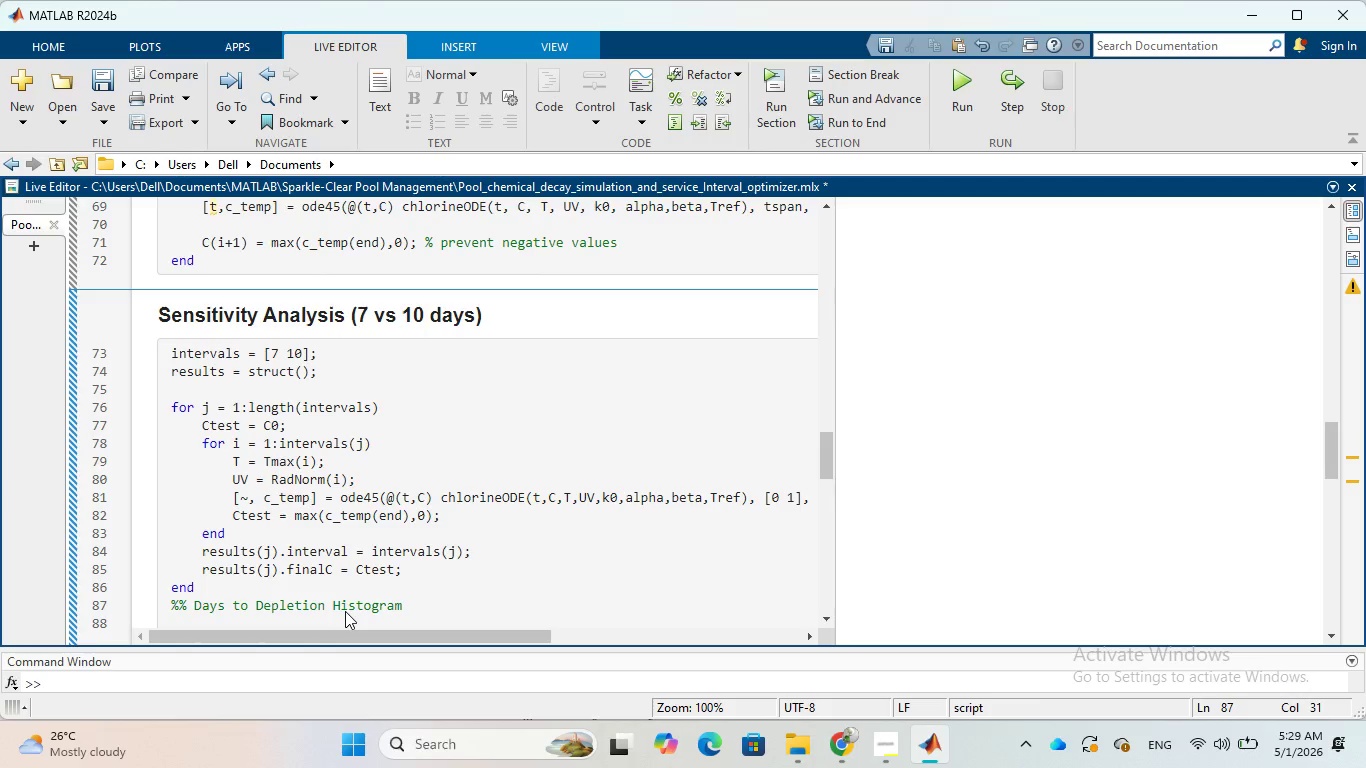 
key(Enter)
 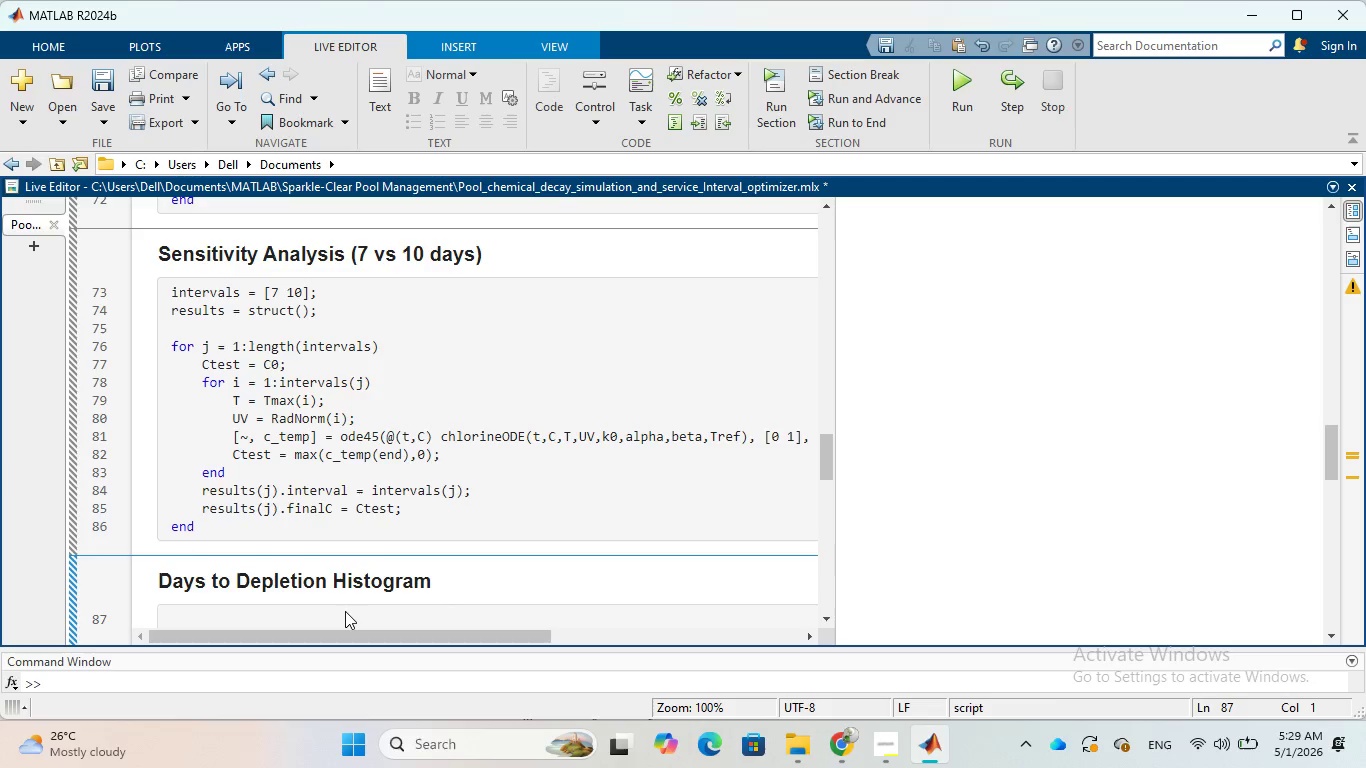 
wait(9.38)
 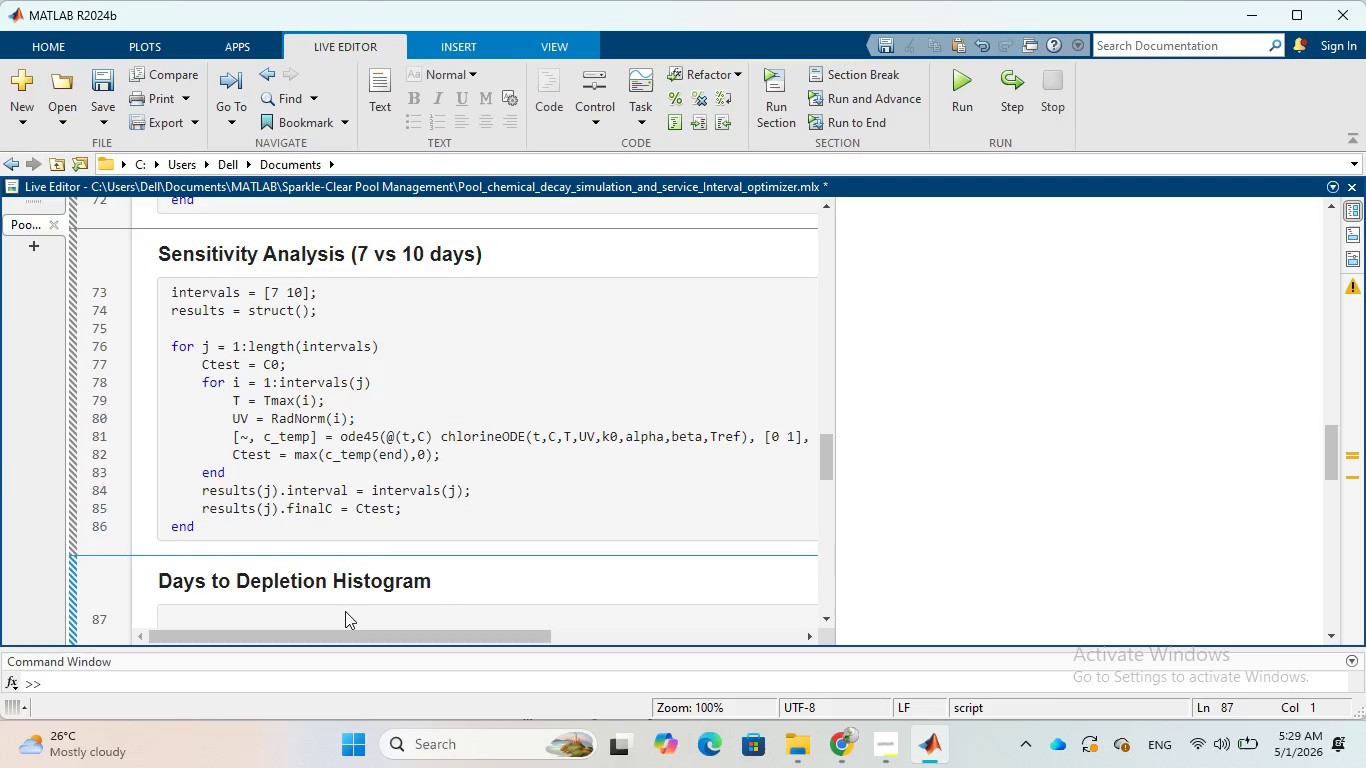 
type(num)
 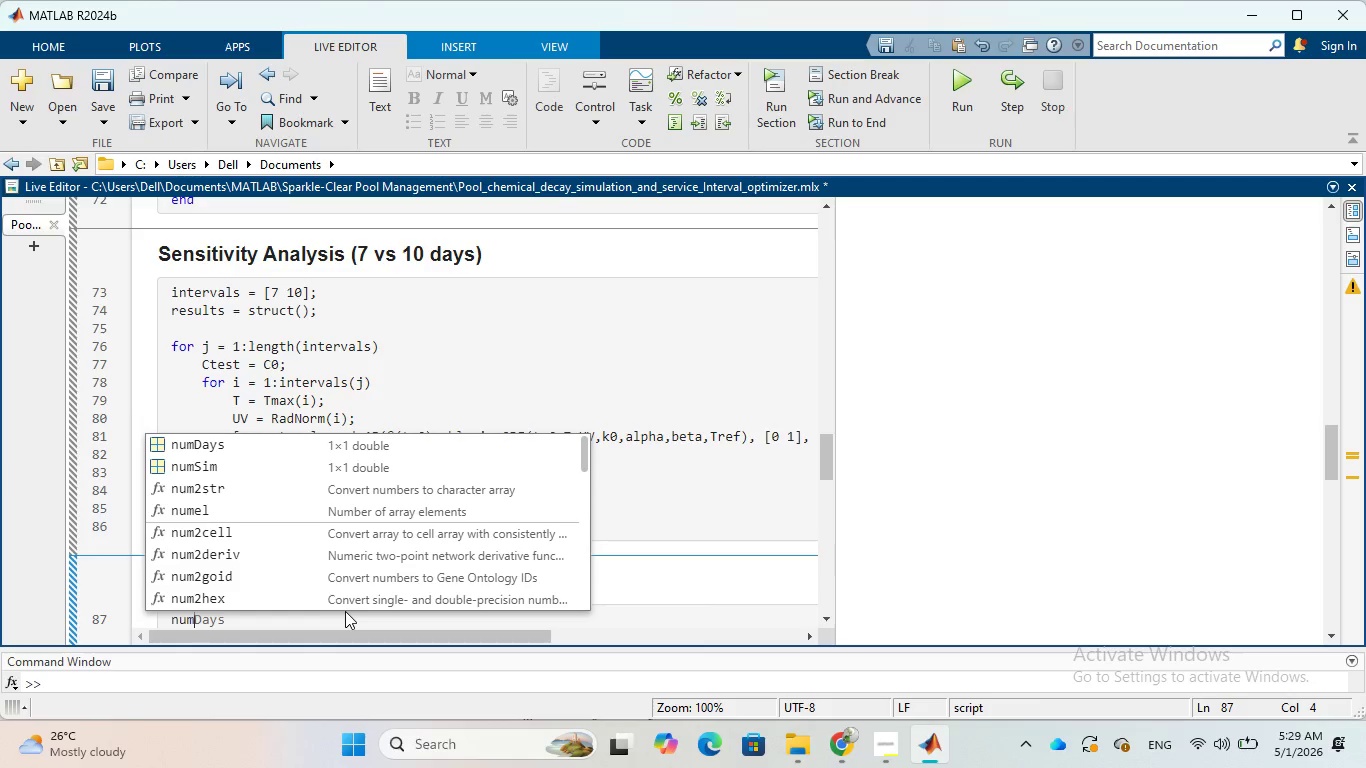 
wait(10.28)
 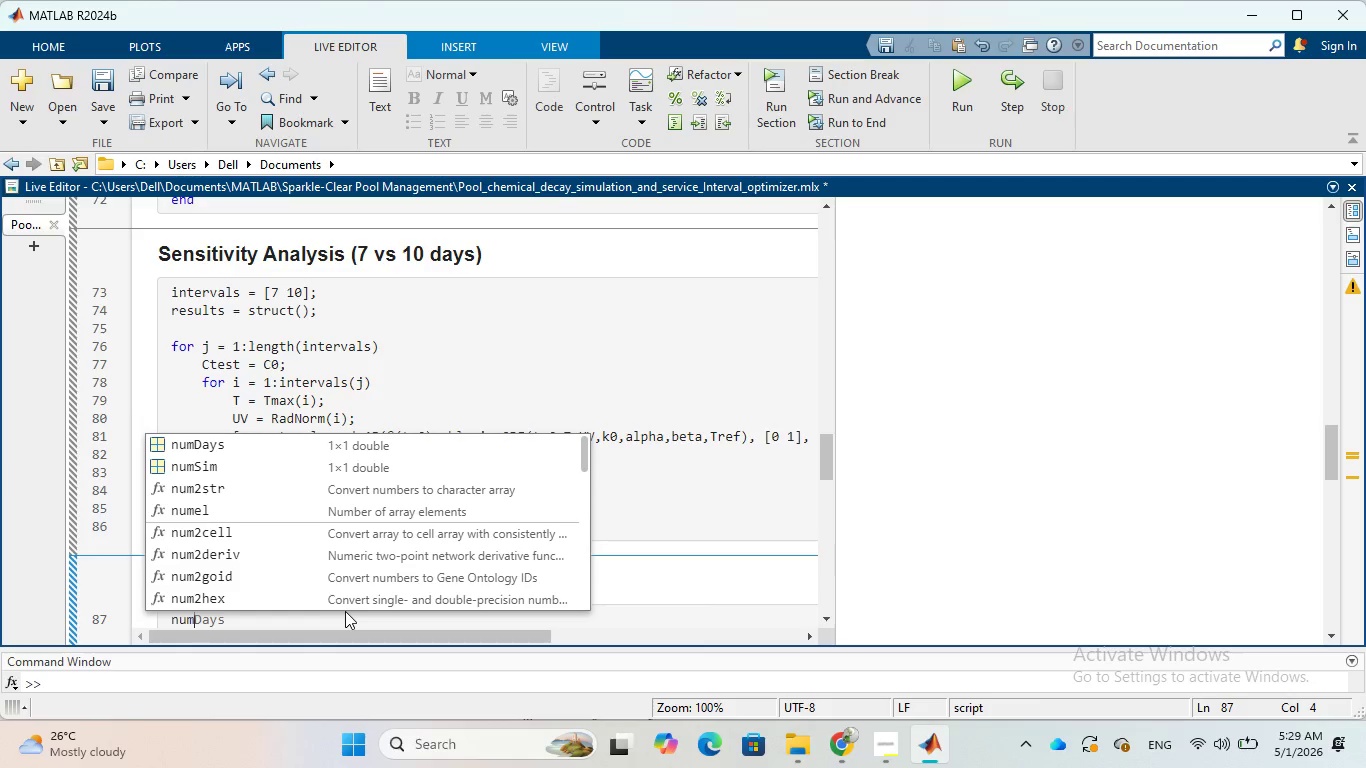 
key(Tab)
type( = length(Tmax)
 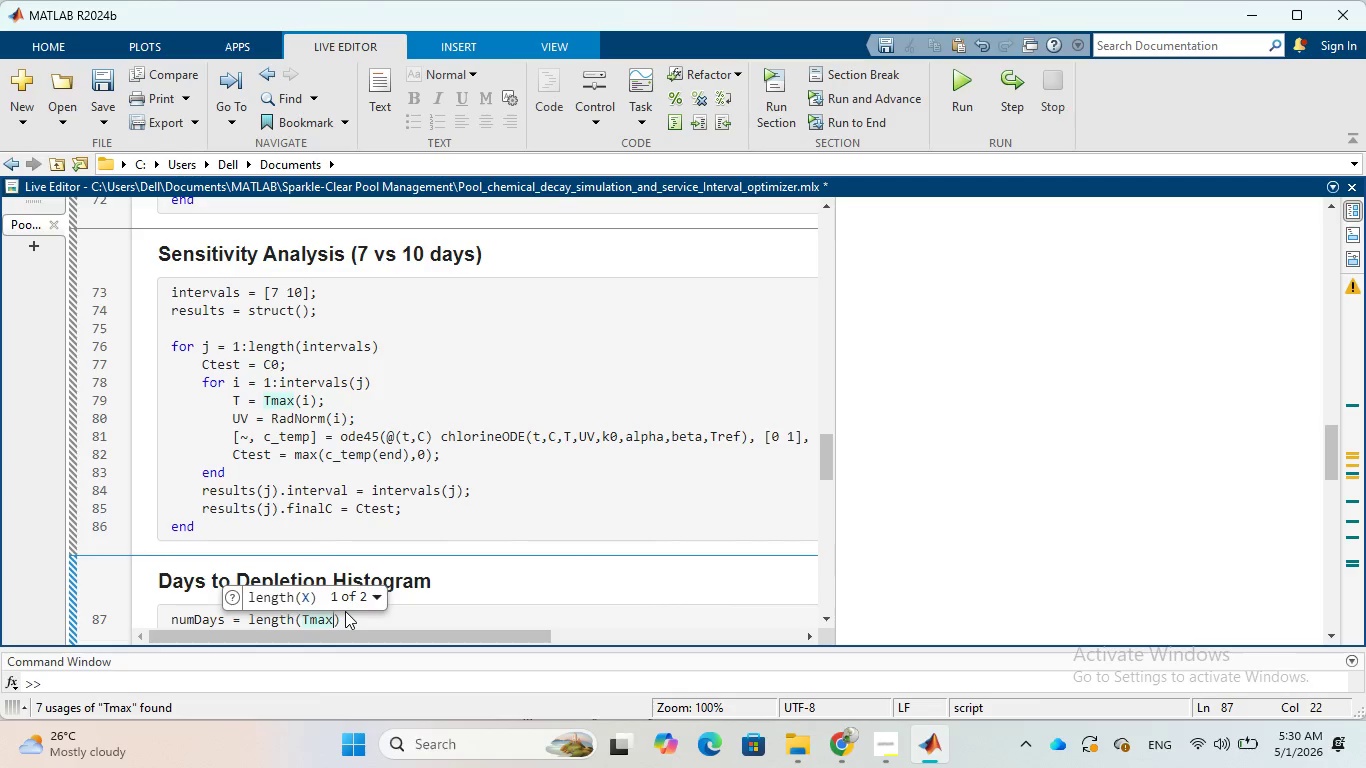 
scroll: coordinate [483, 447], scroll_direction: down, amount: 4.0
 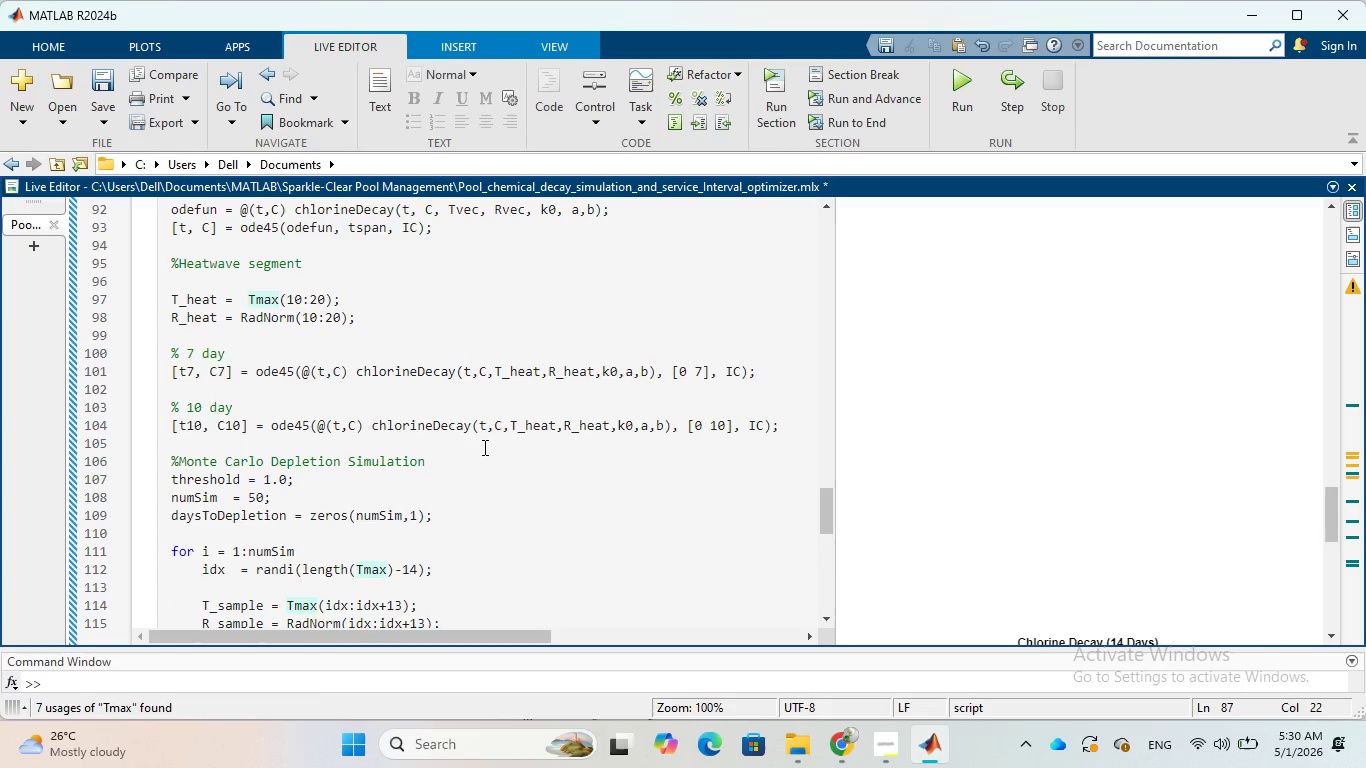 
wait(10.53)
 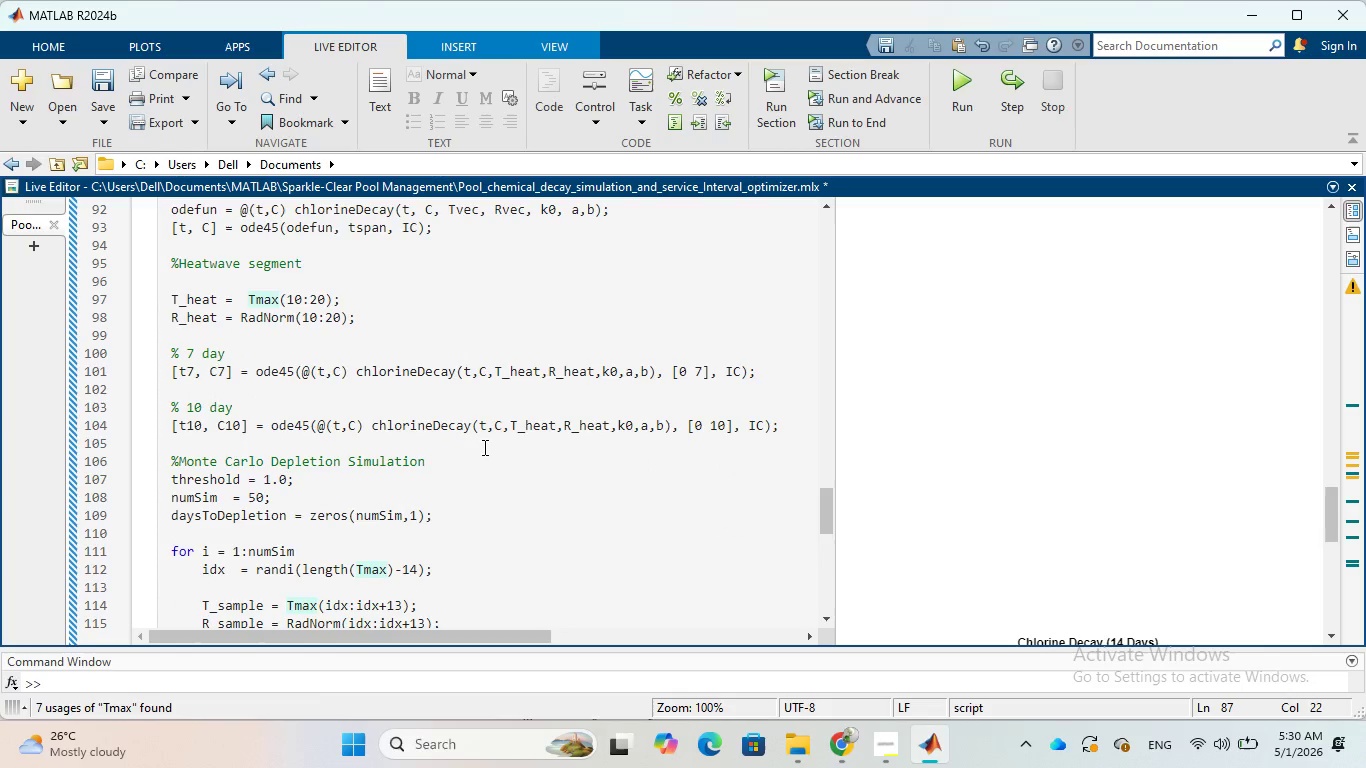 
scroll: coordinate [483, 447], scroll_direction: down, amount: 1.0
 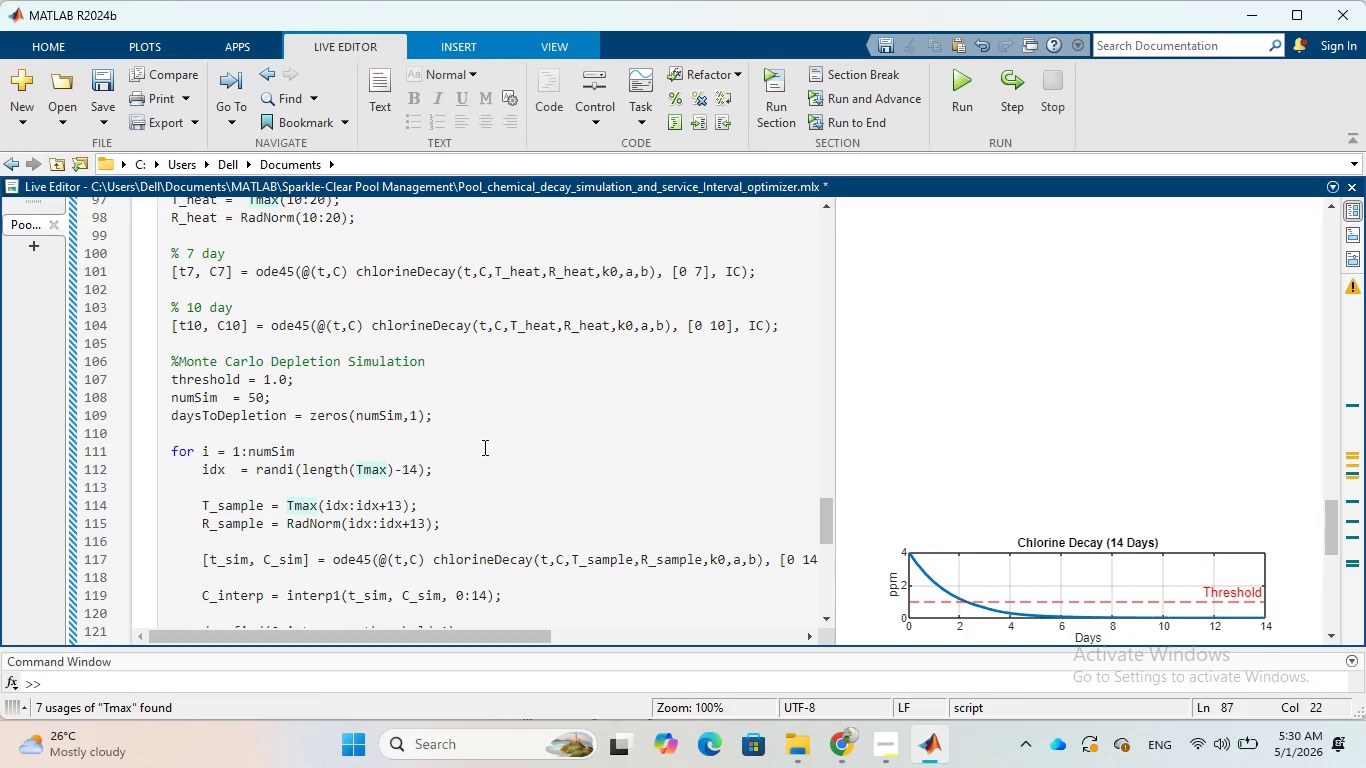 
scroll: coordinate [483, 447], scroll_direction: up, amount: 3.0
 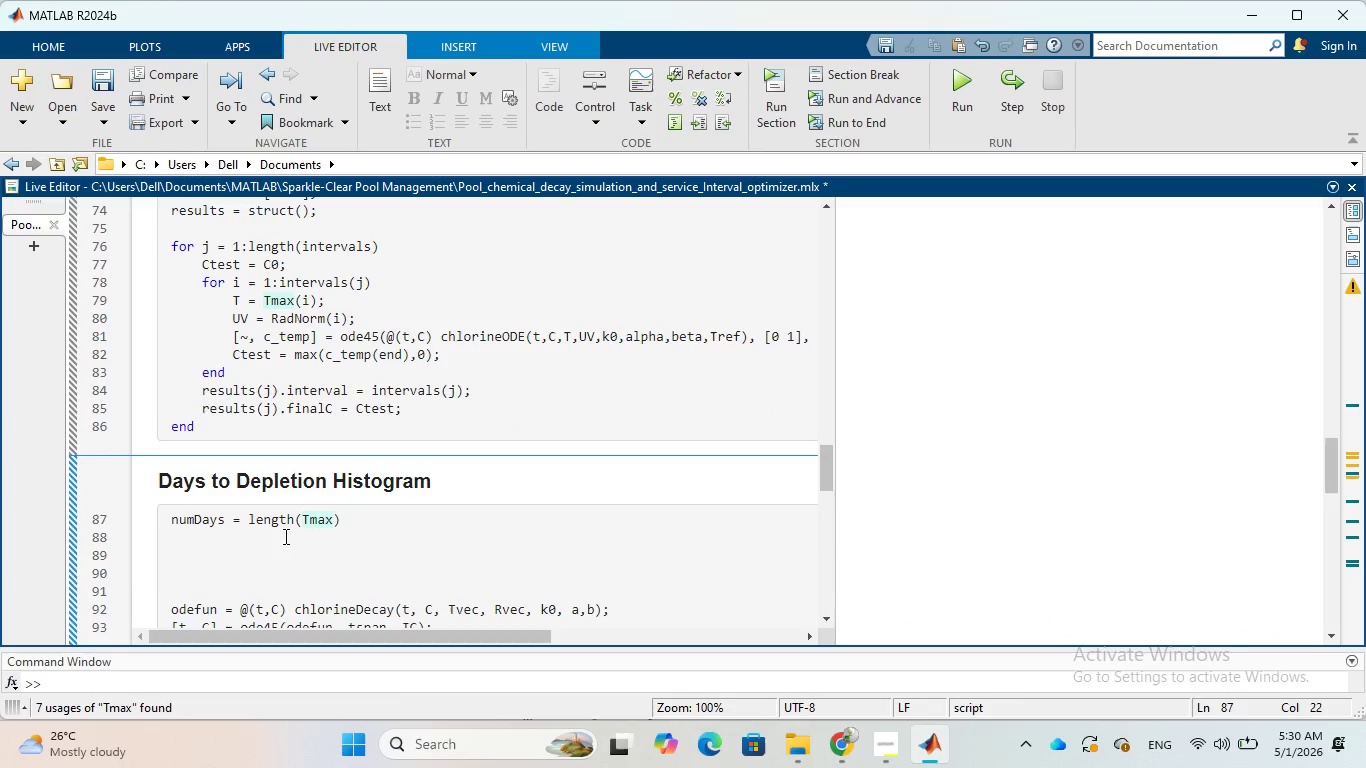 
left_click([354, 516])
 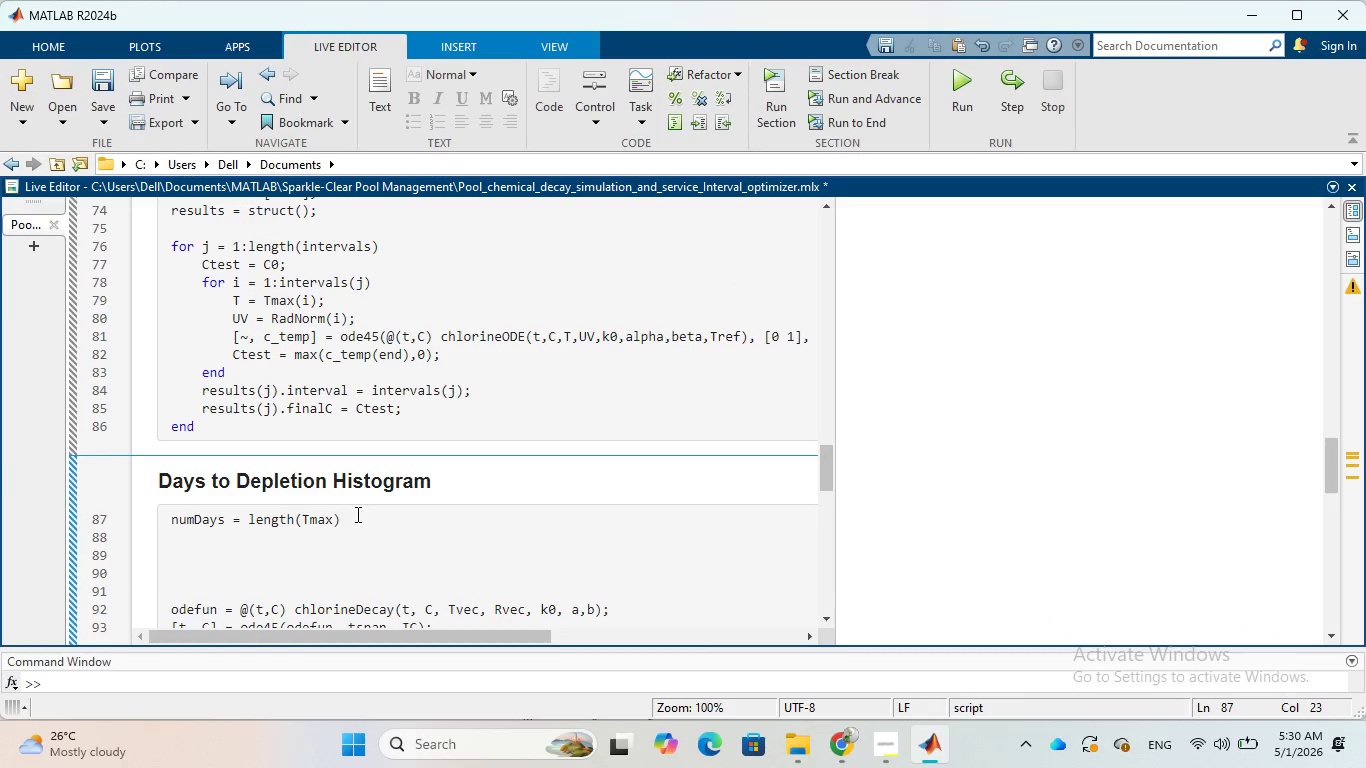 
key(Semicolon)
 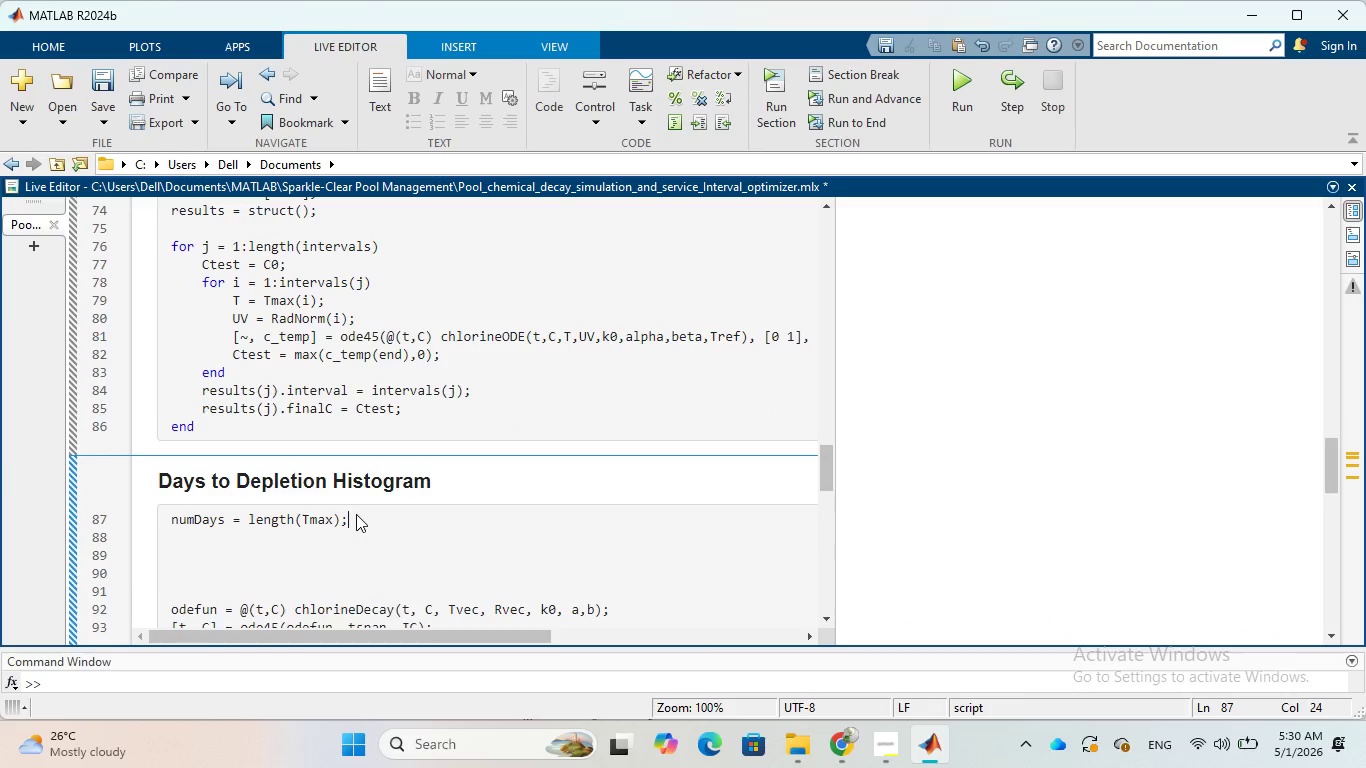 
key(Enter)
 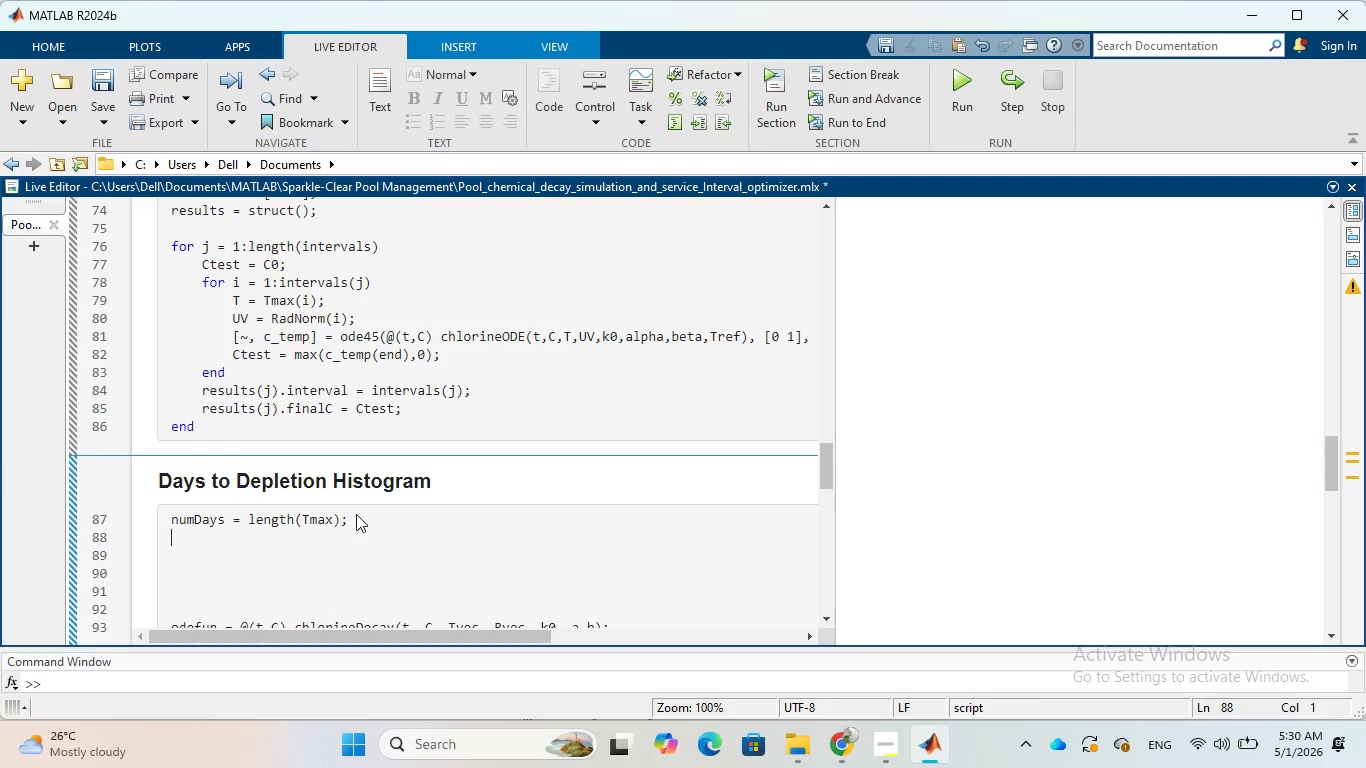 
type(depltionD)
 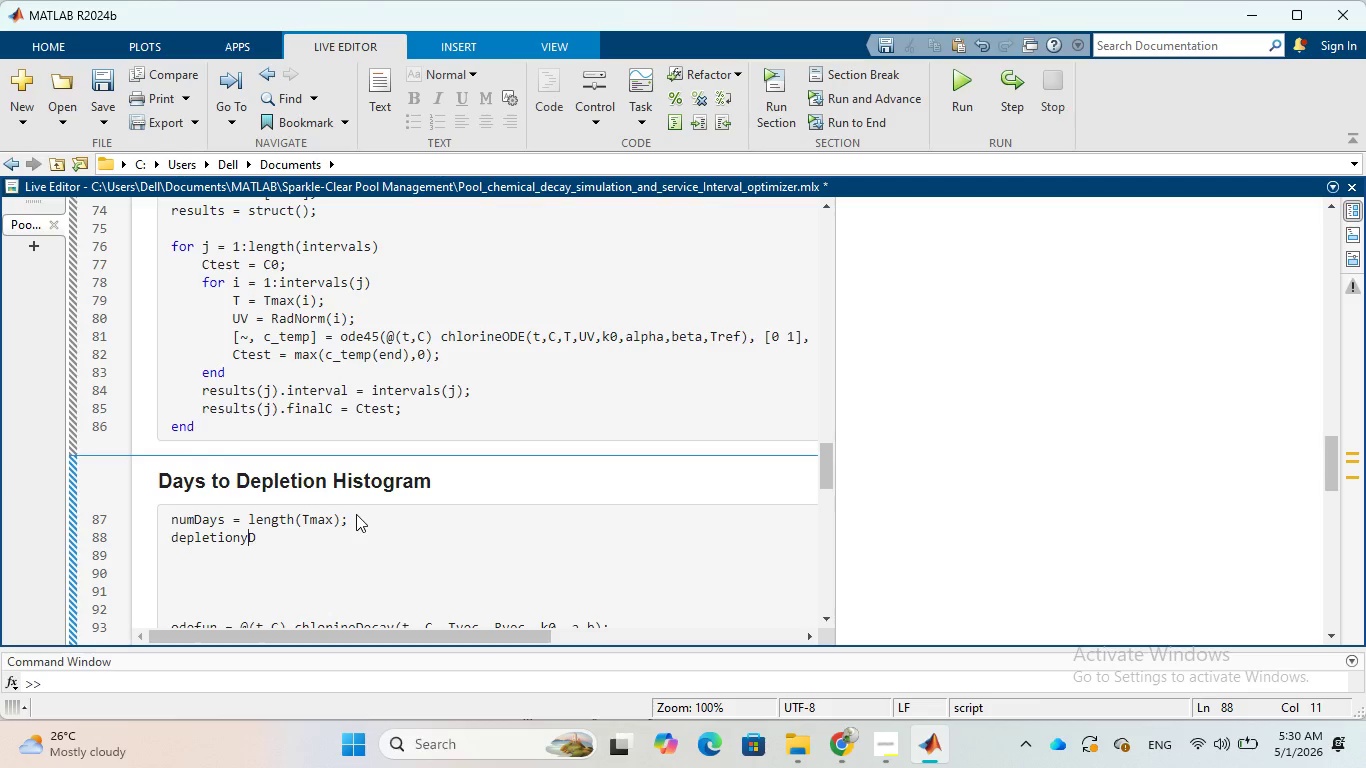 
key(ArrowLeft)
 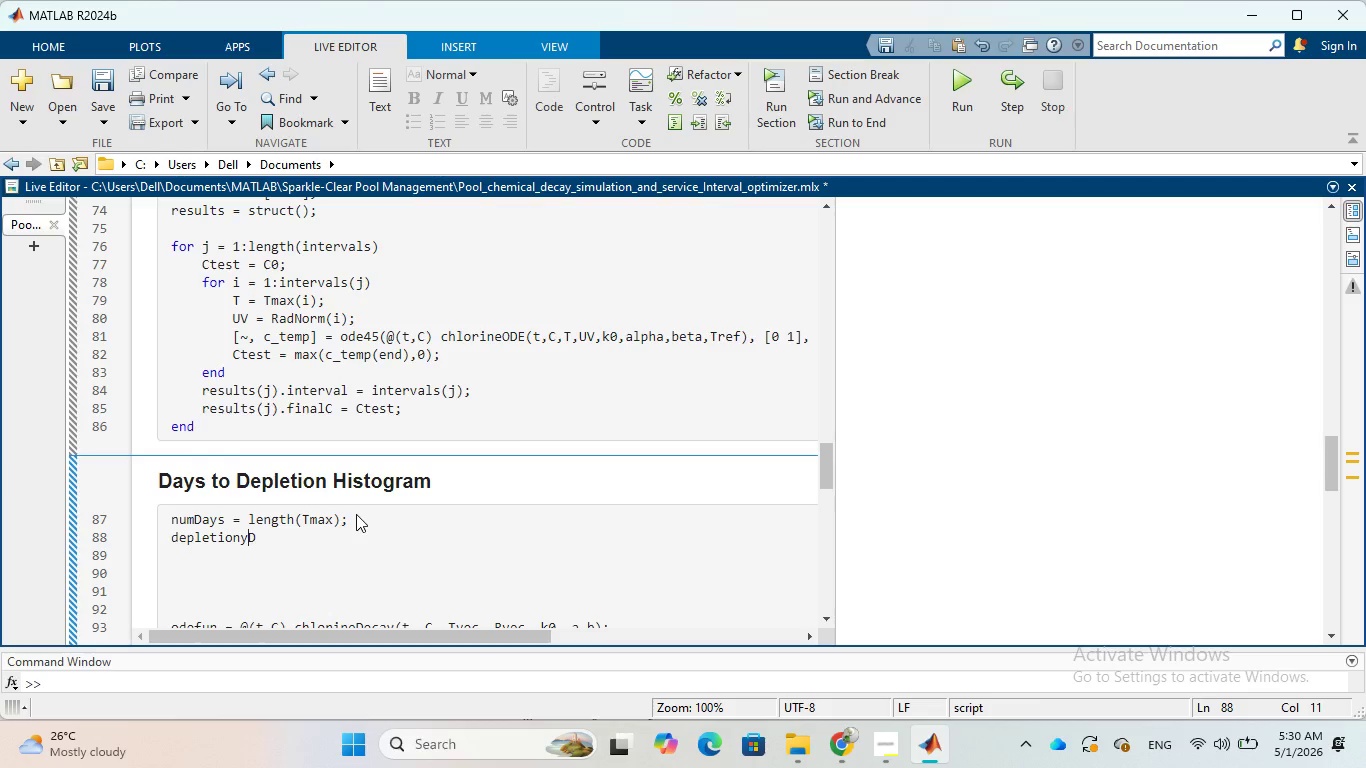 
type(ys)
key(Backspace)
key(Backspace)
 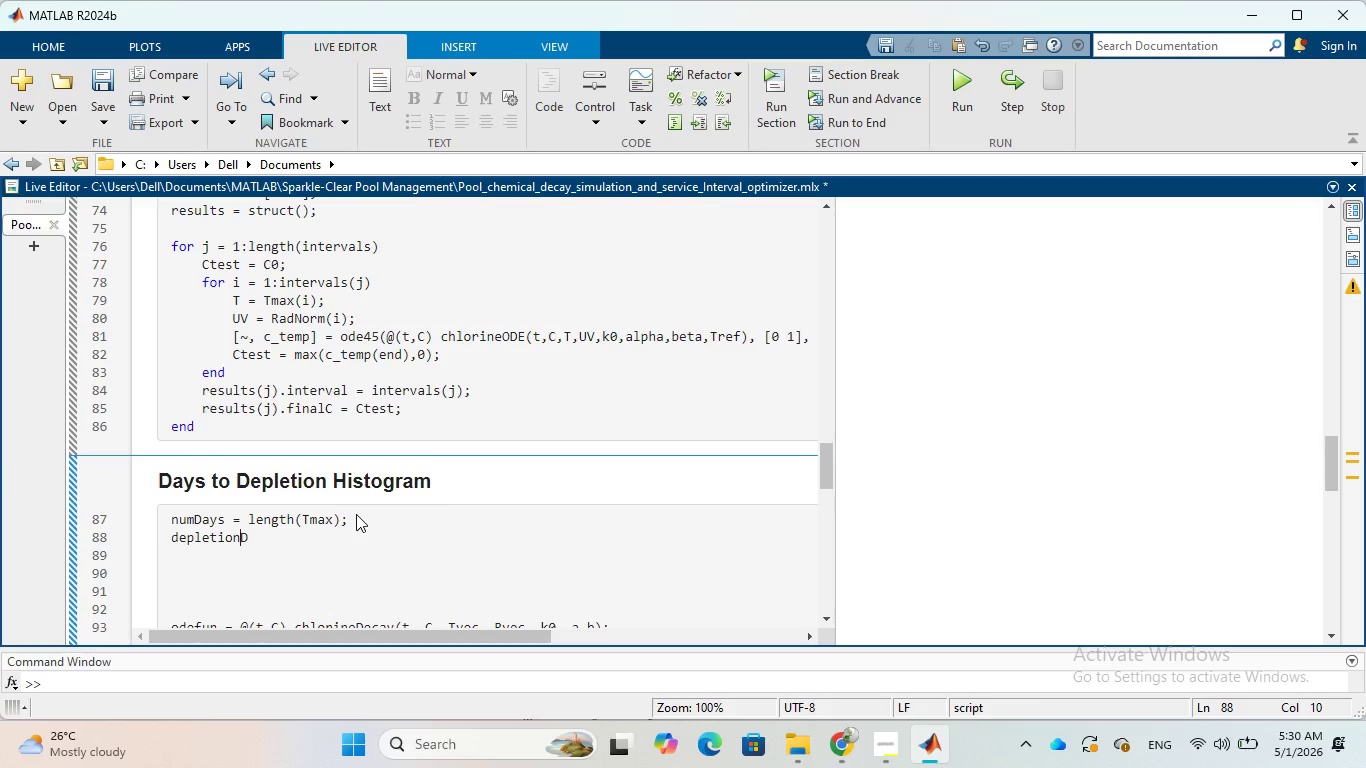 
key(ArrowRight)
 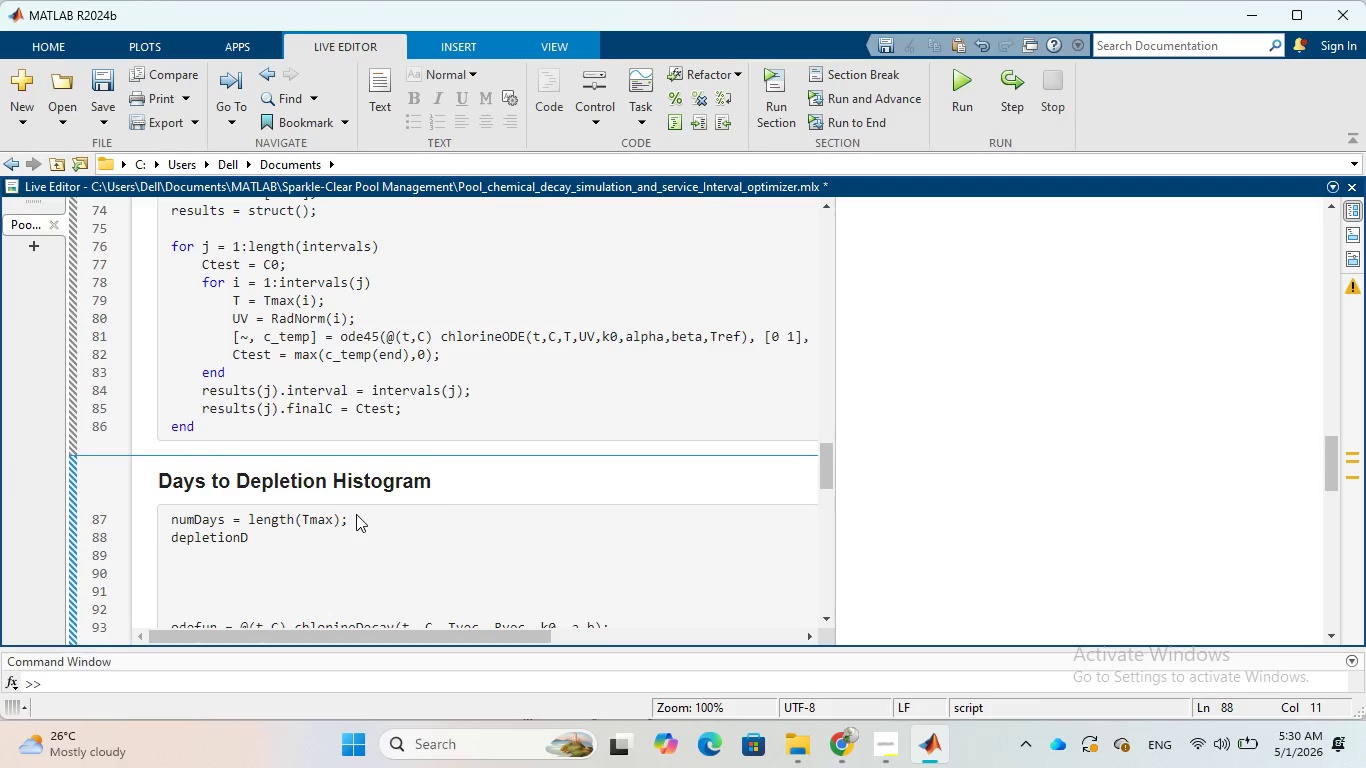 
type(ays = zeros()
key(Tab)
 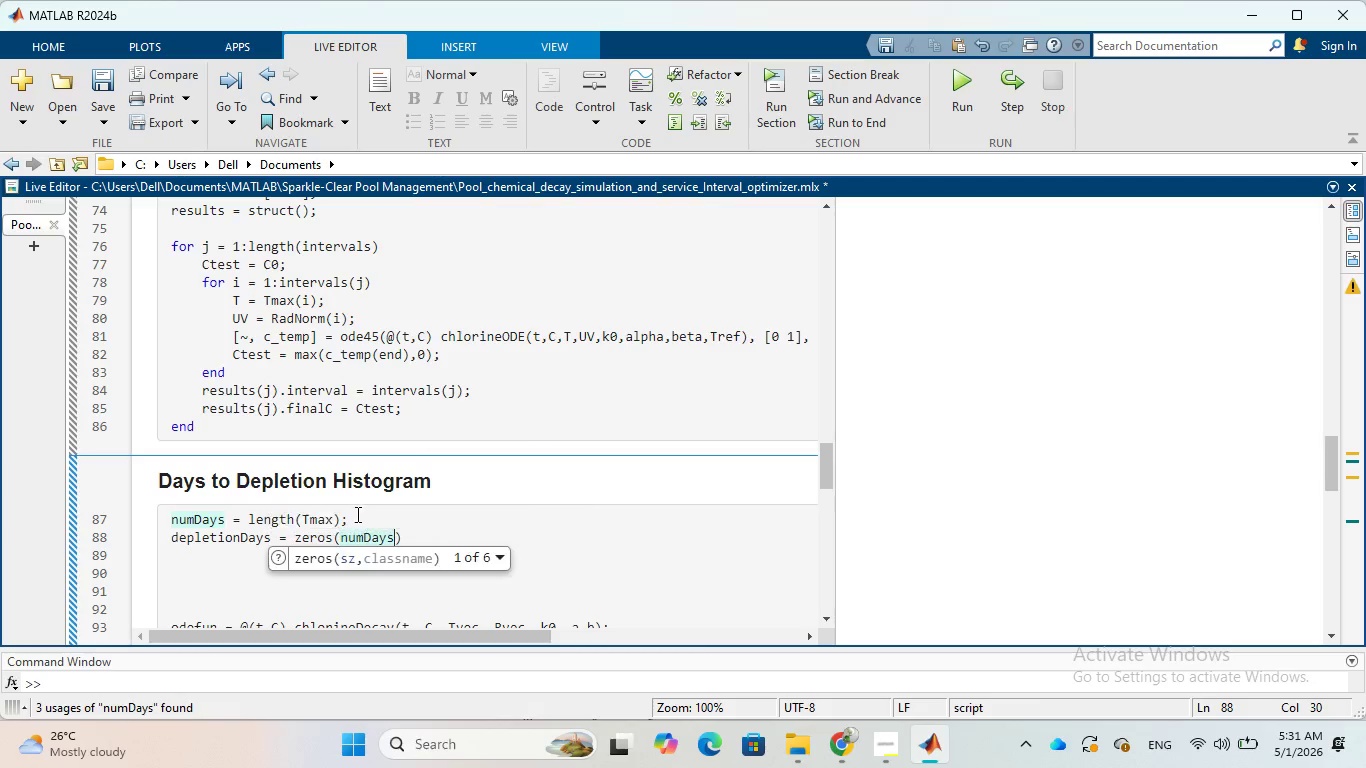 
key(Comma)
 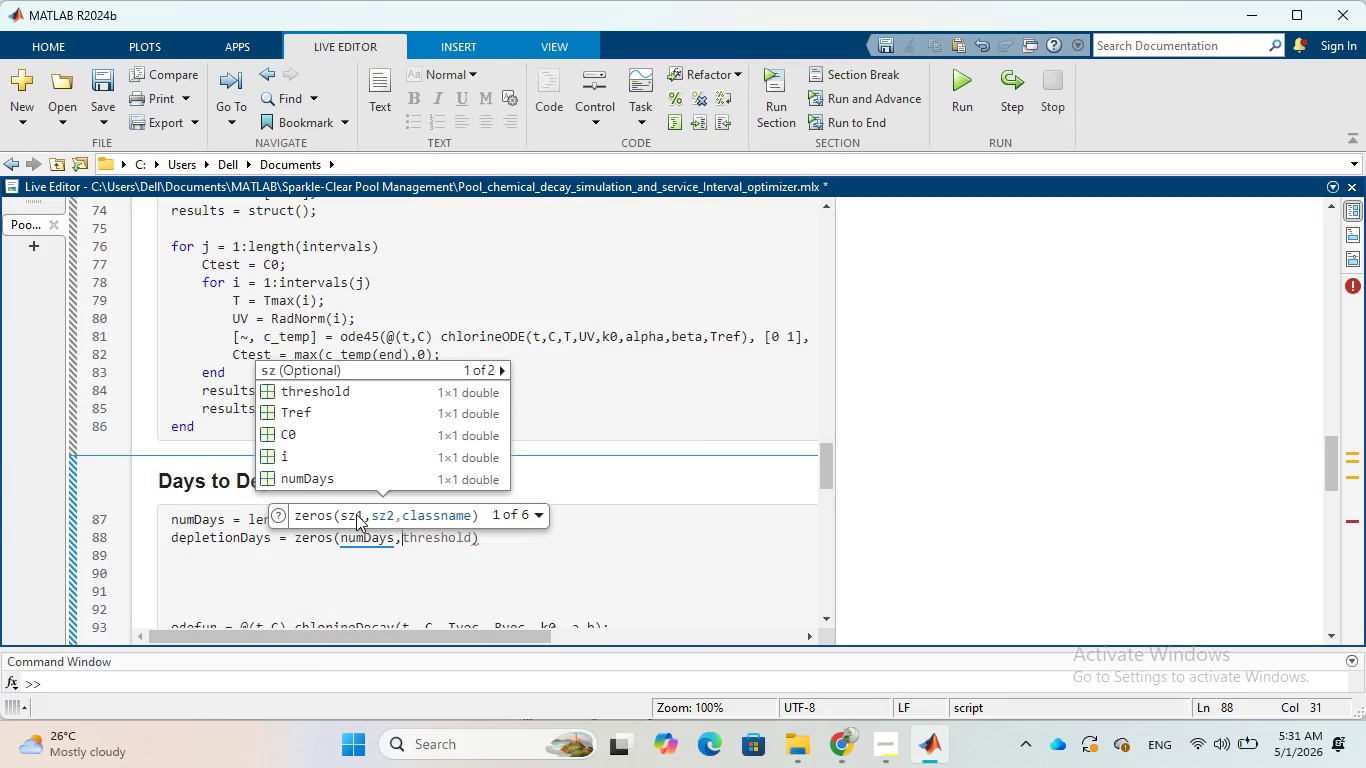 
key(1)
 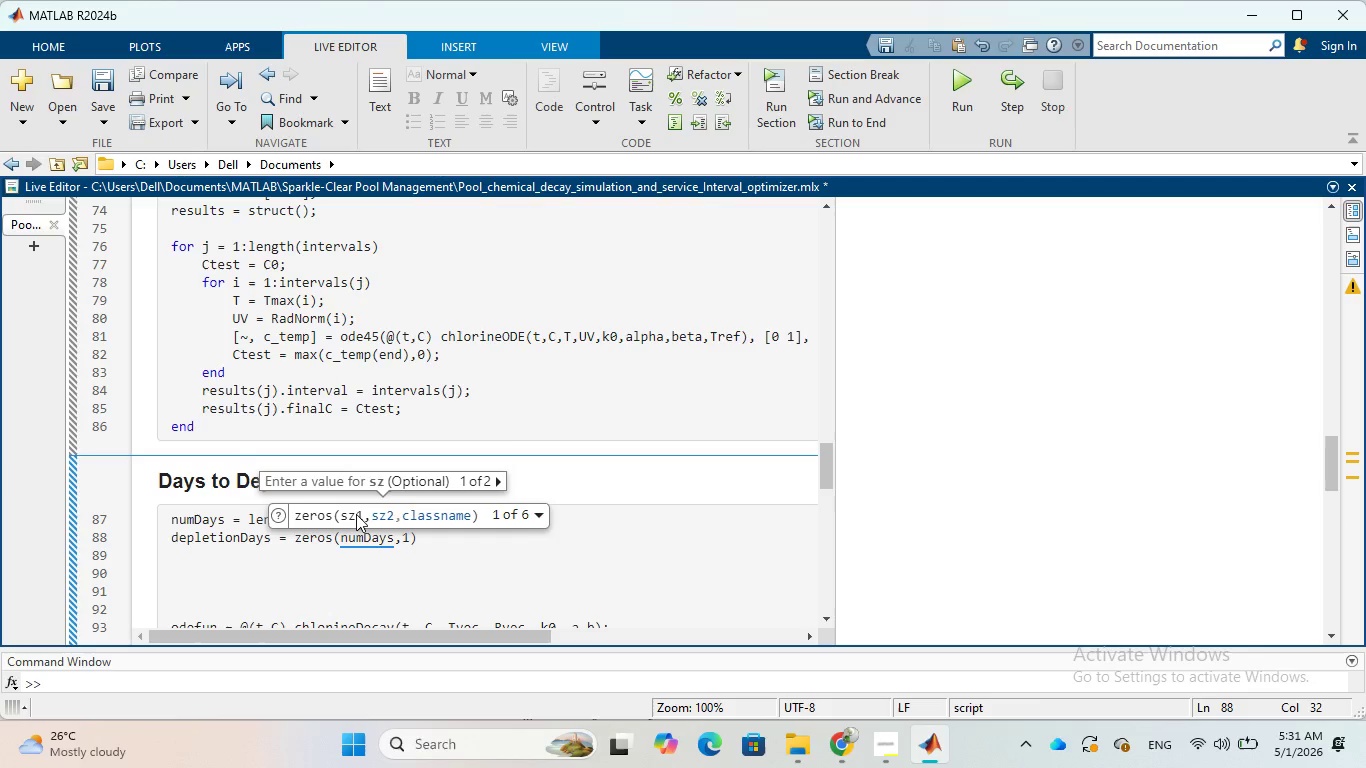 
key(ArrowRight)
 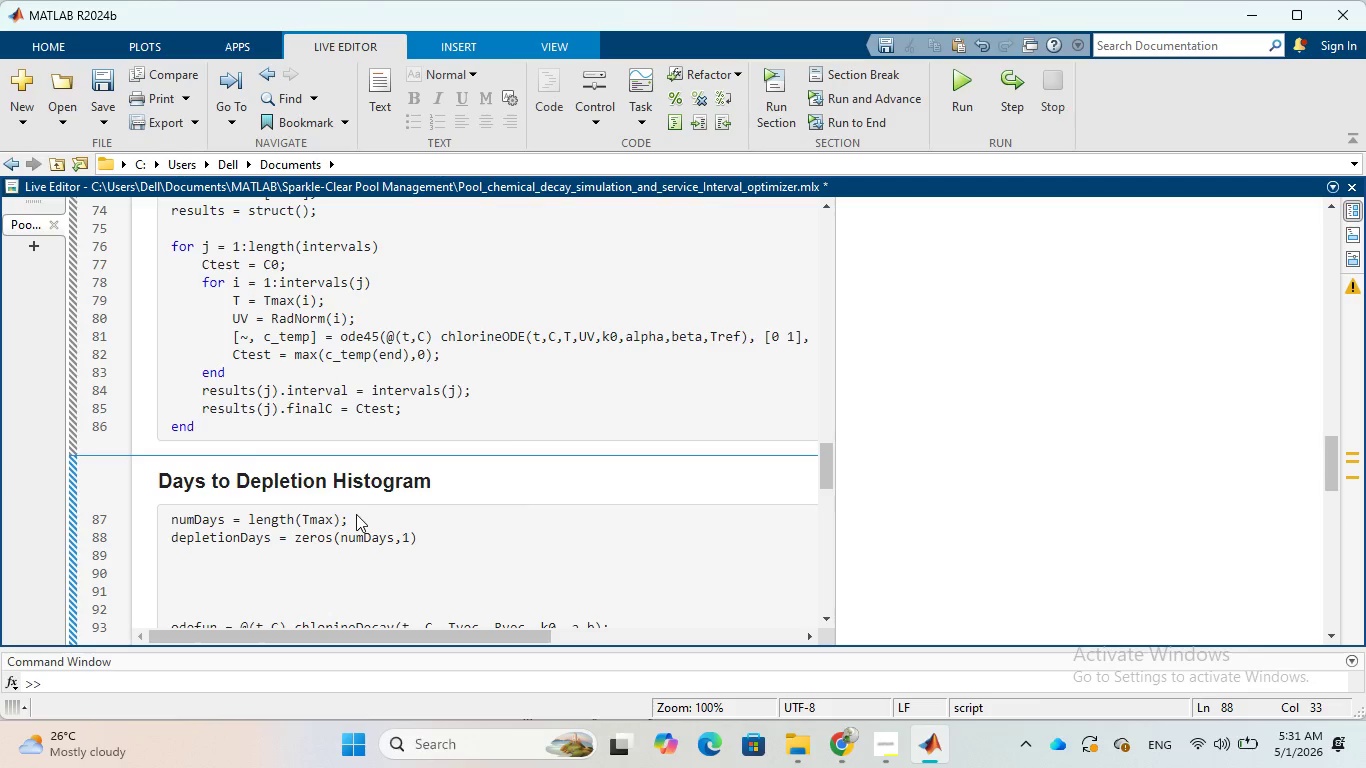 
key(Semicolon)
 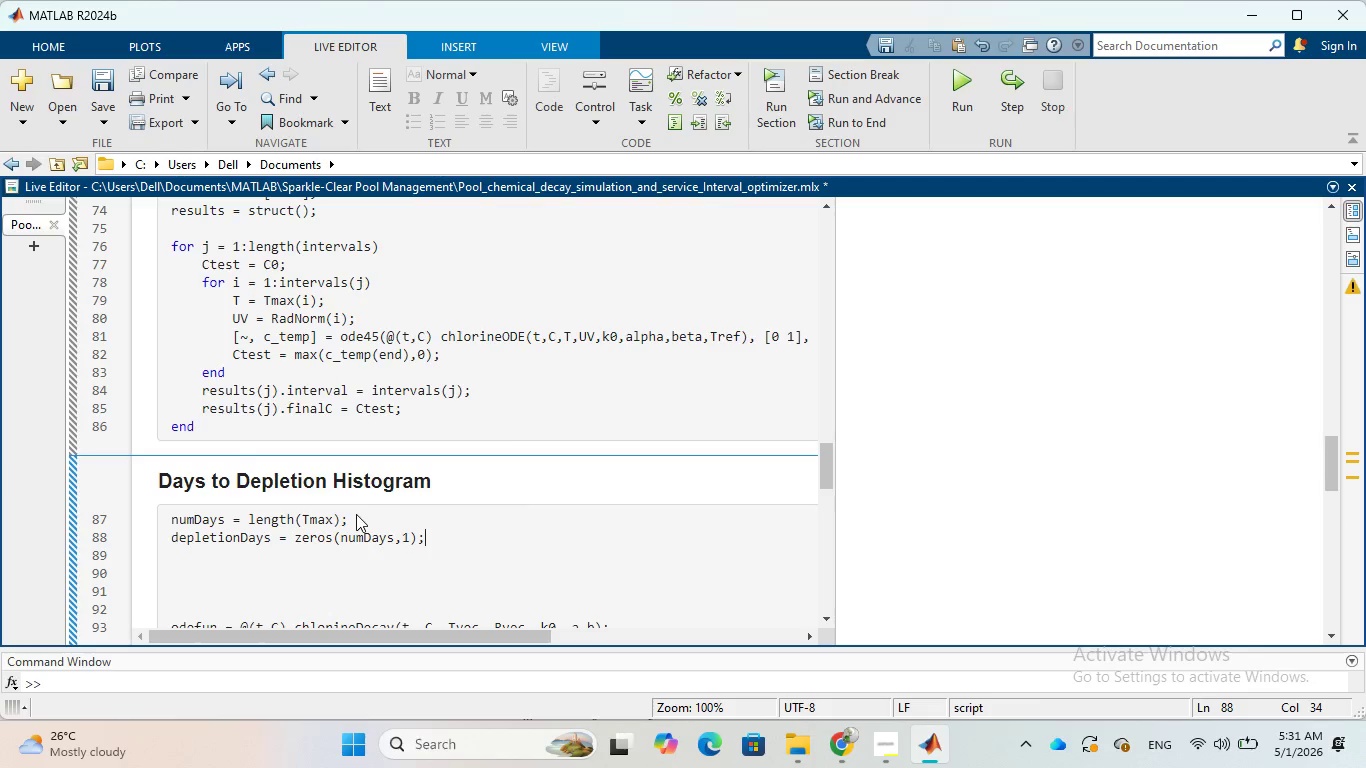 
key(Enter)
 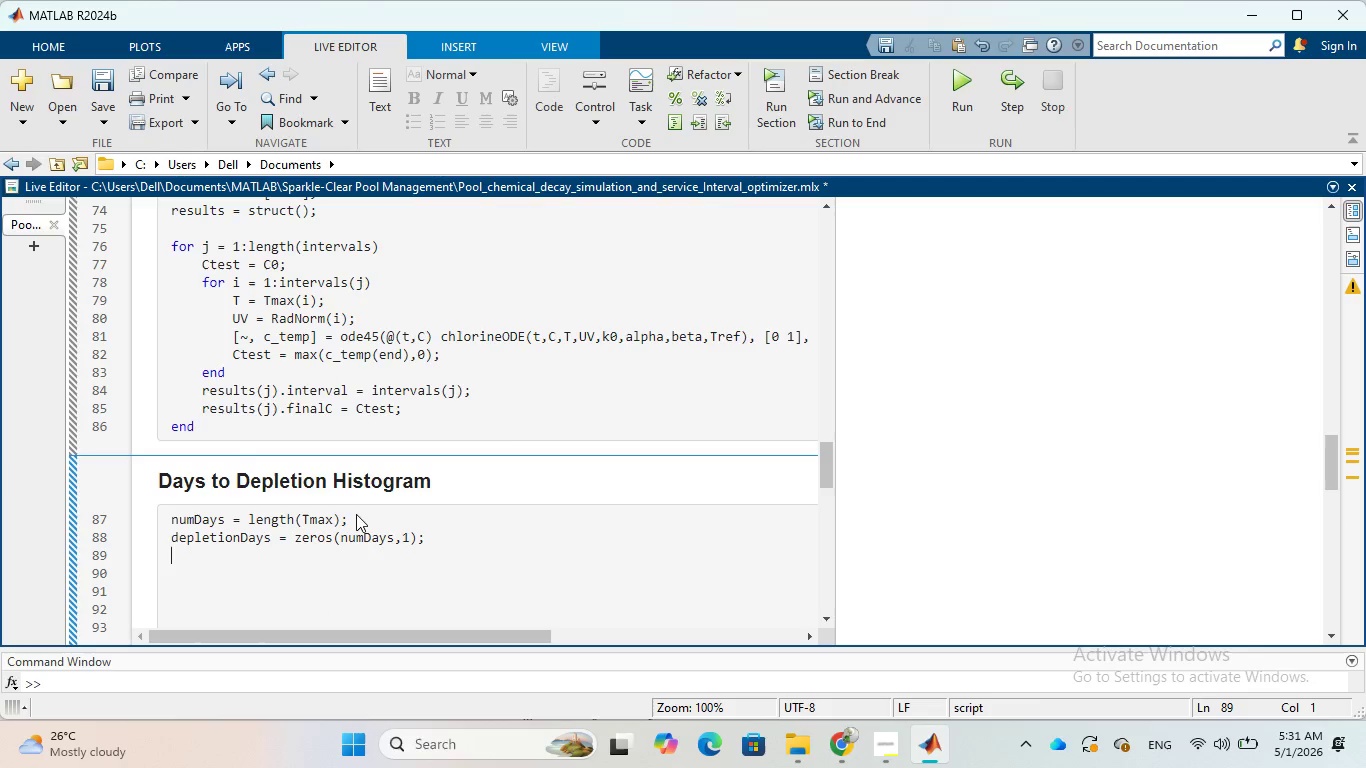 
wait(5.25)
 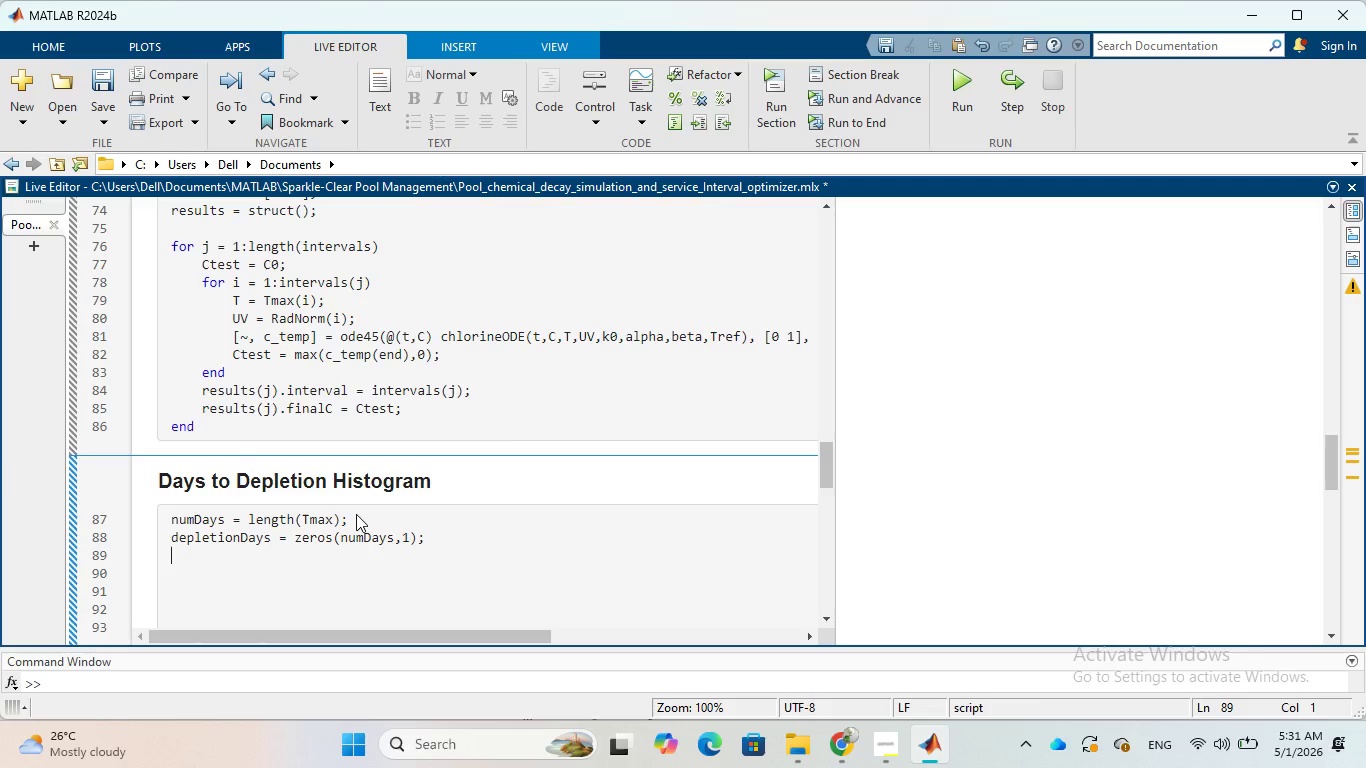 
key(Enter)
 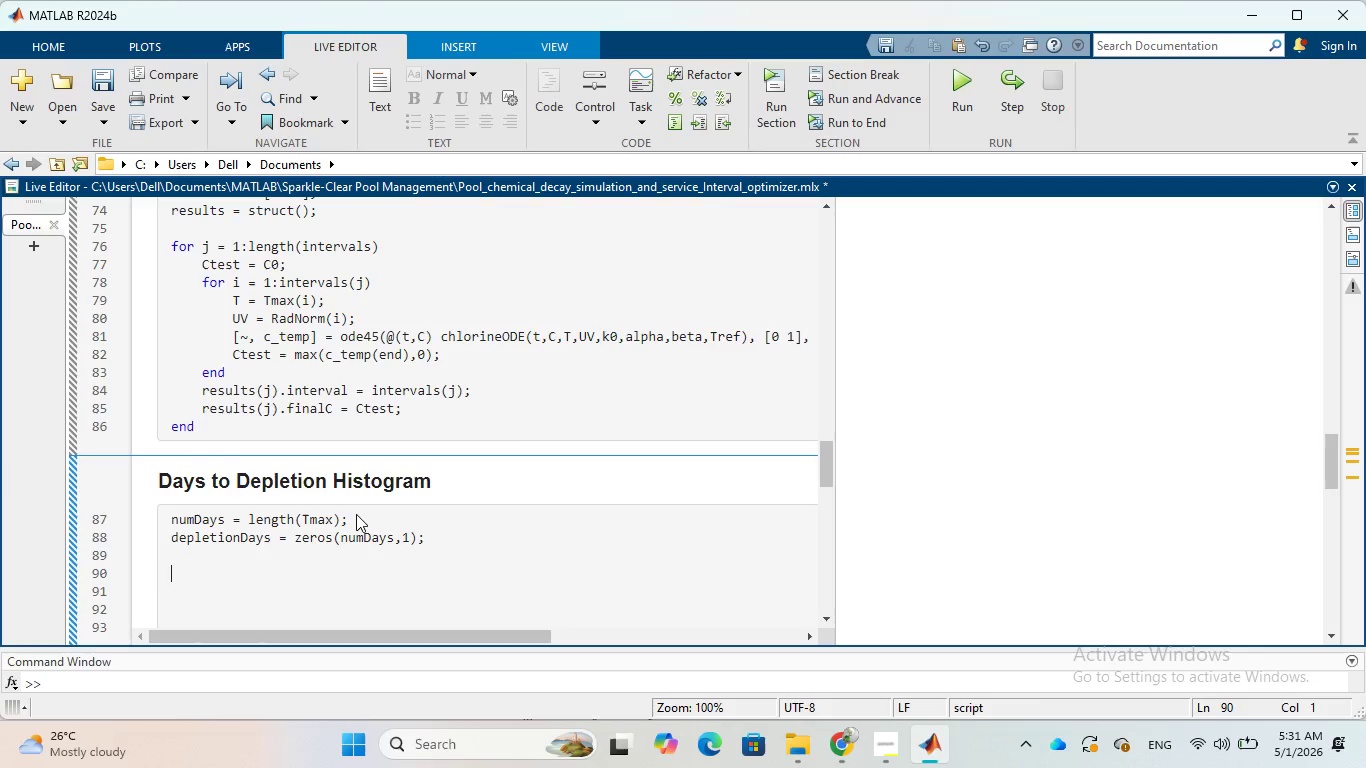 
type(for sy)
key(Backspace)
type(tart = 1:)
 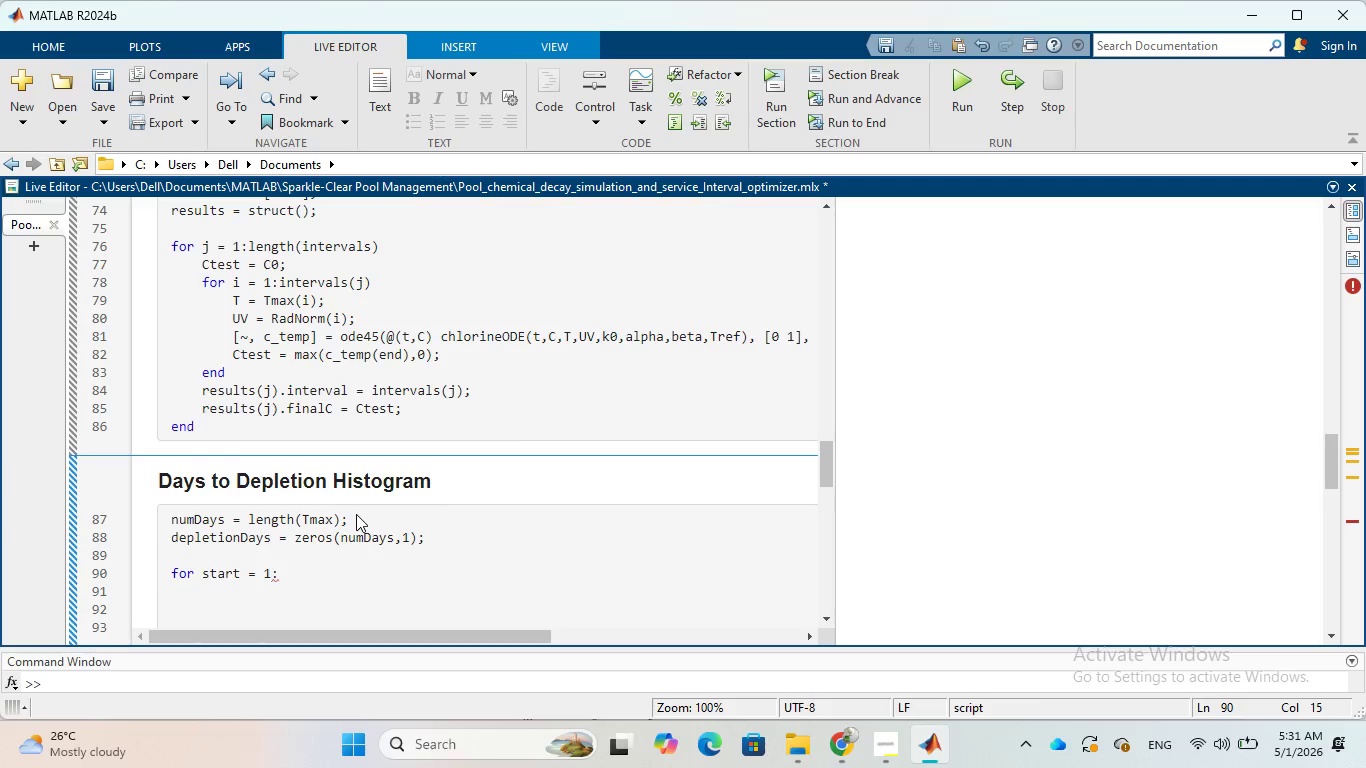 
wait(6.45)
 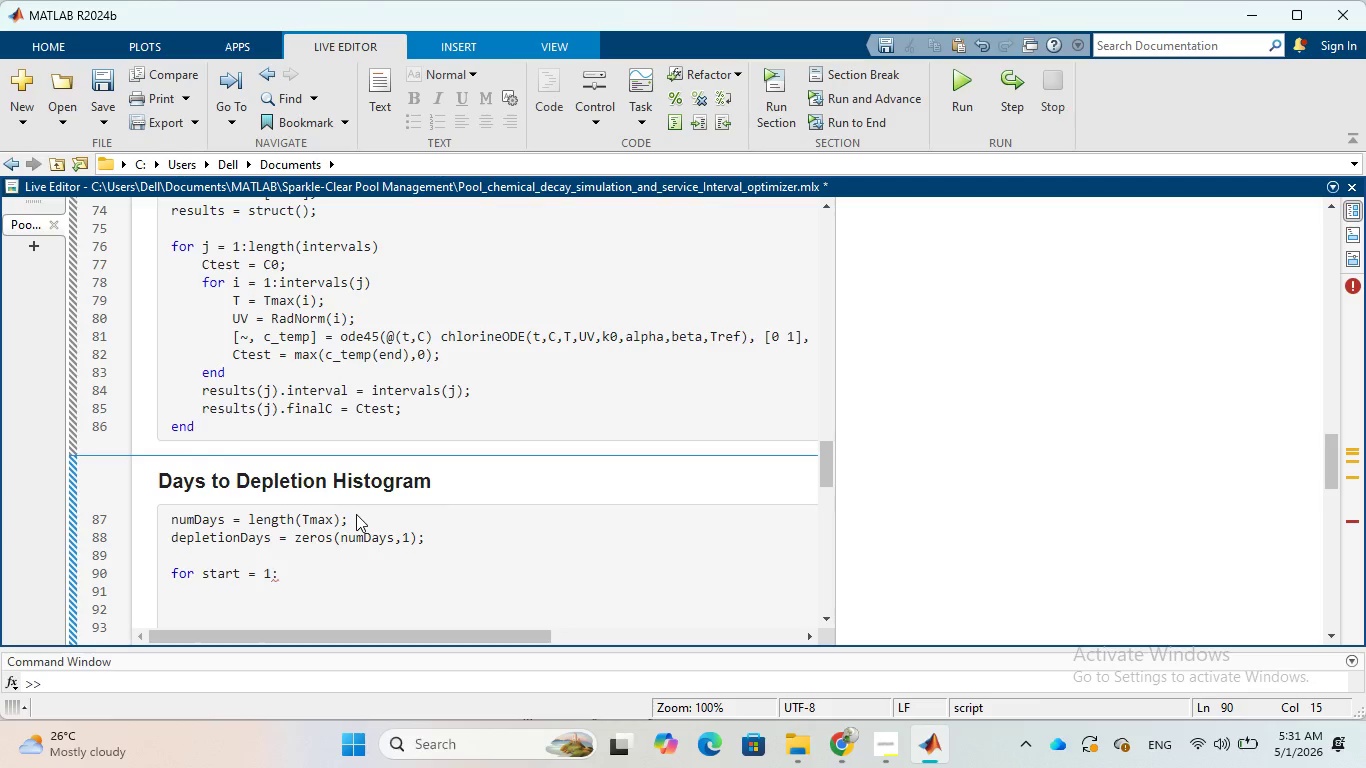 
left_click_drag(start_coordinate=[172, 522], to_coordinate=[223, 520])
 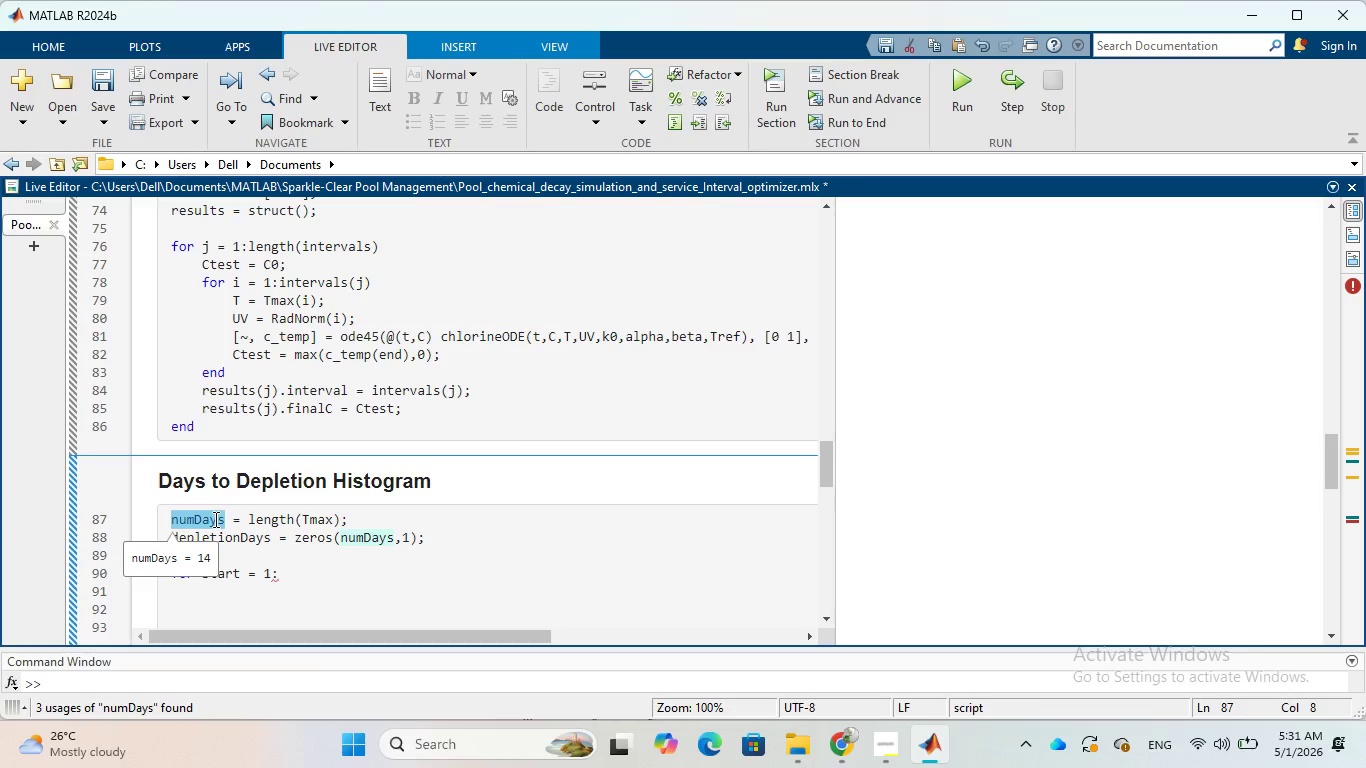 
right_click([214, 519])
 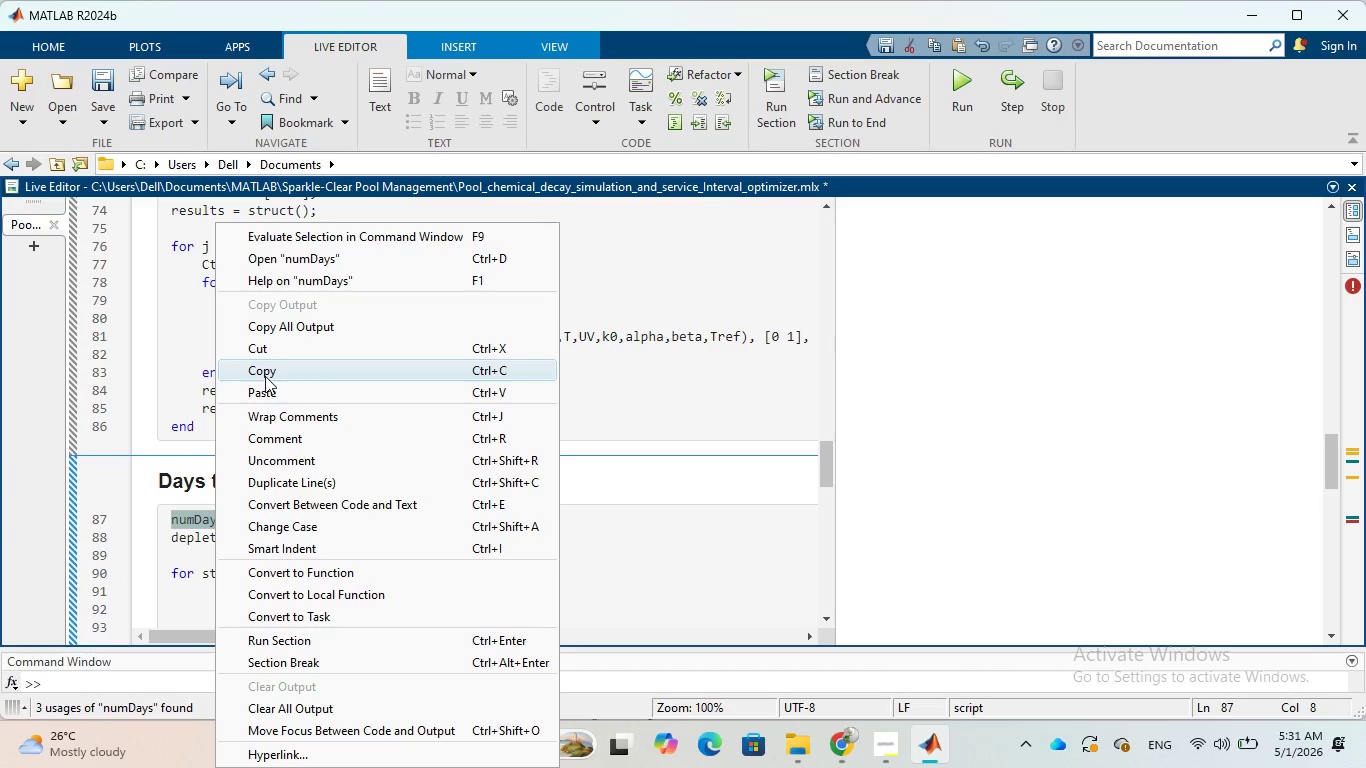 
left_click([265, 373])
 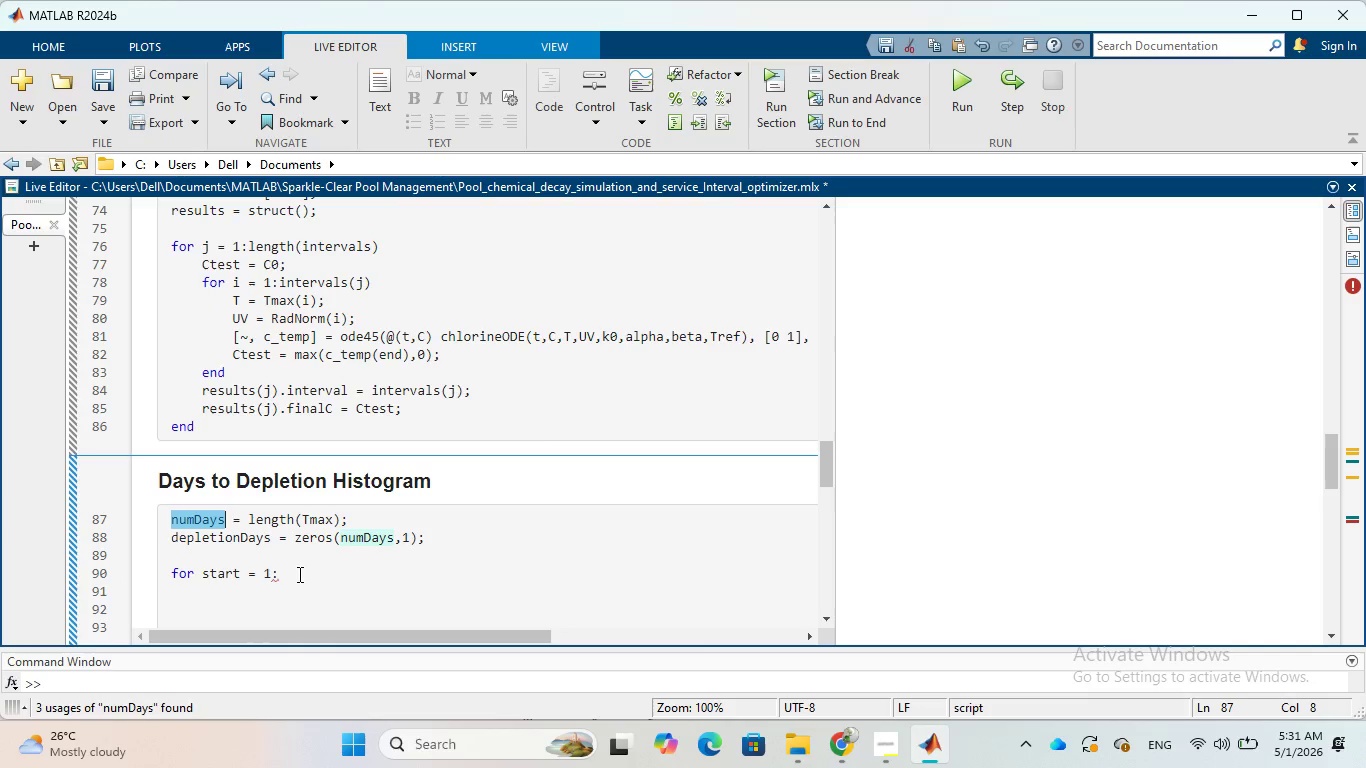 
left_click([298, 574])
 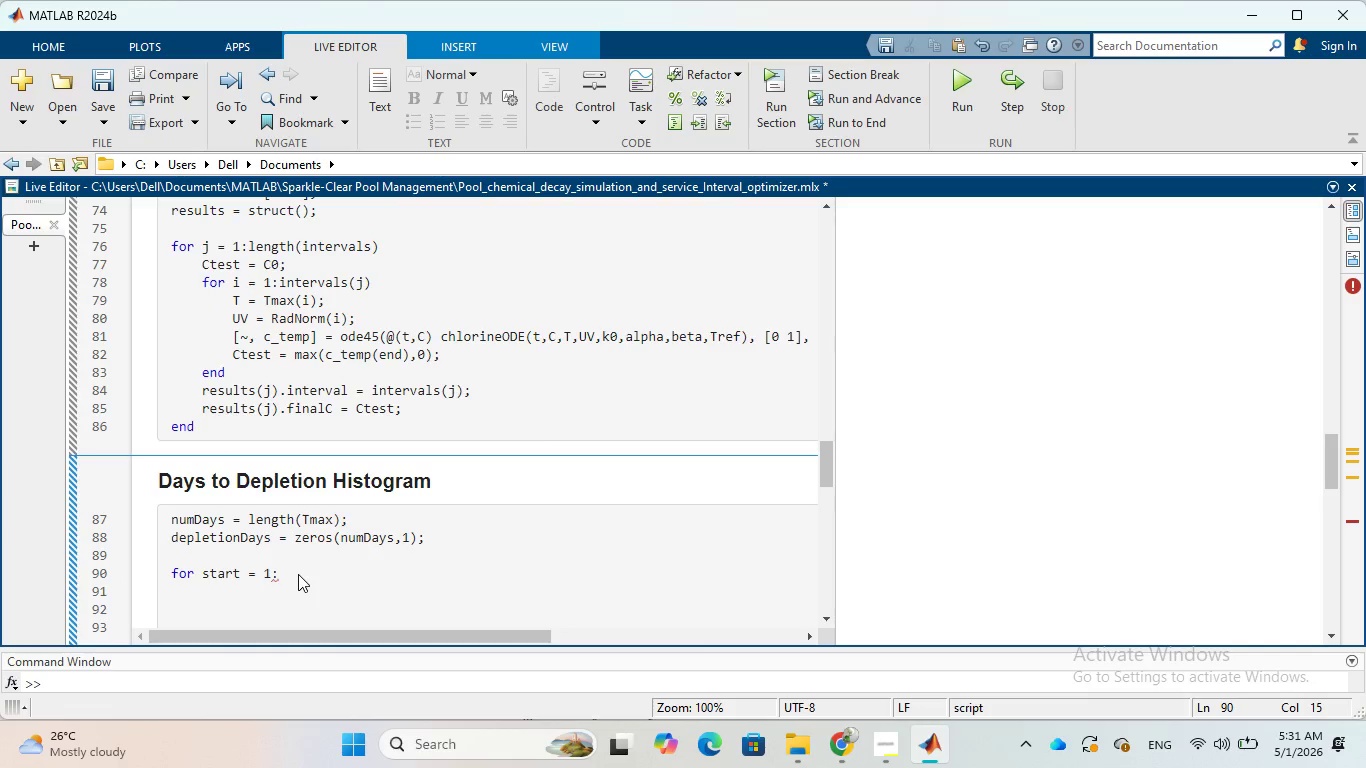 
key(Control+V)
 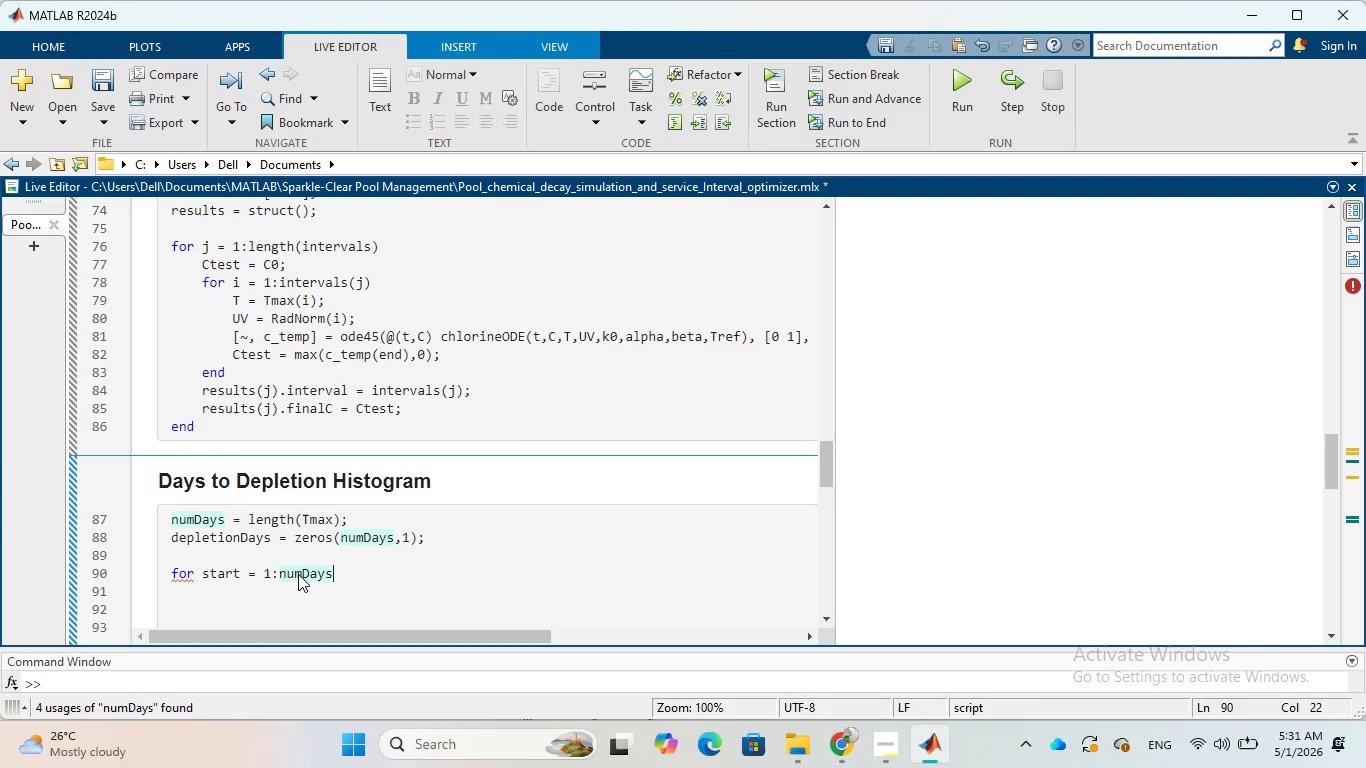 
wait(5.41)
 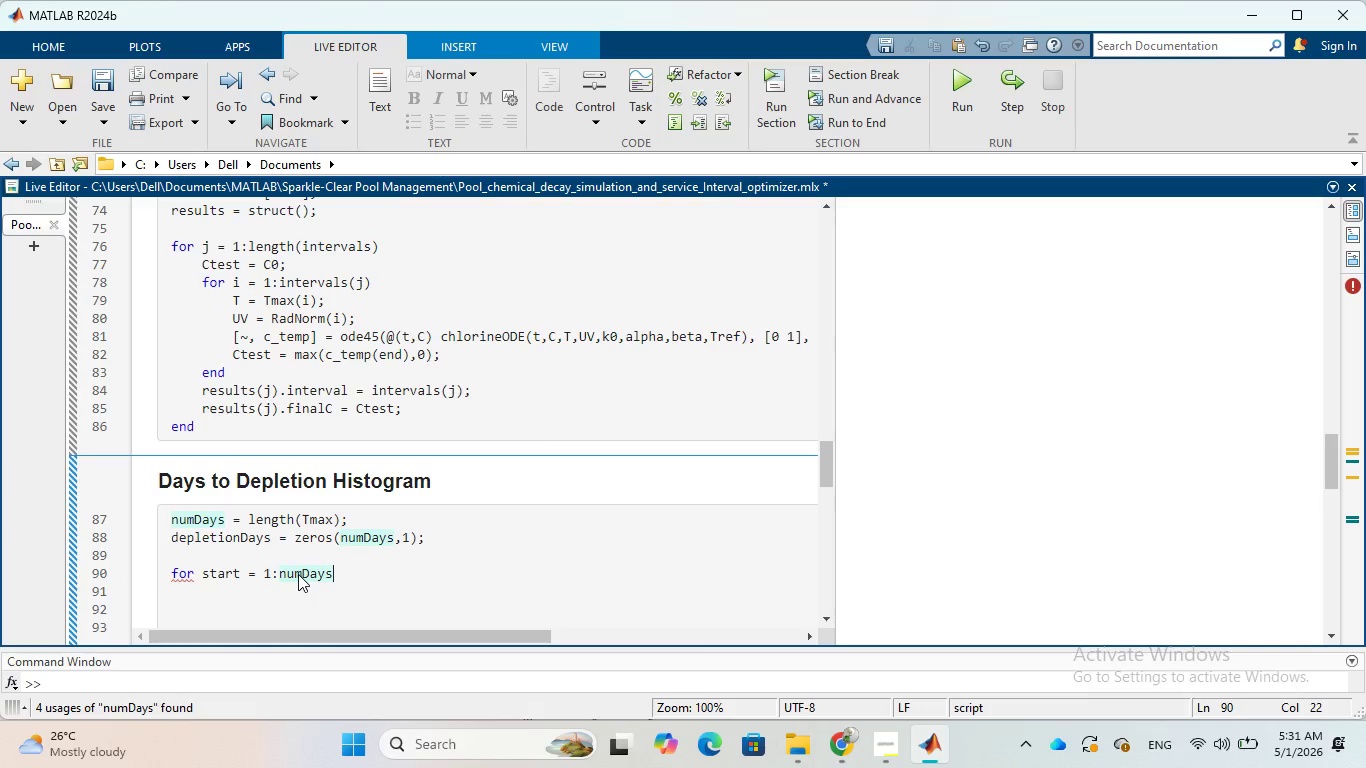 
type(-14)
 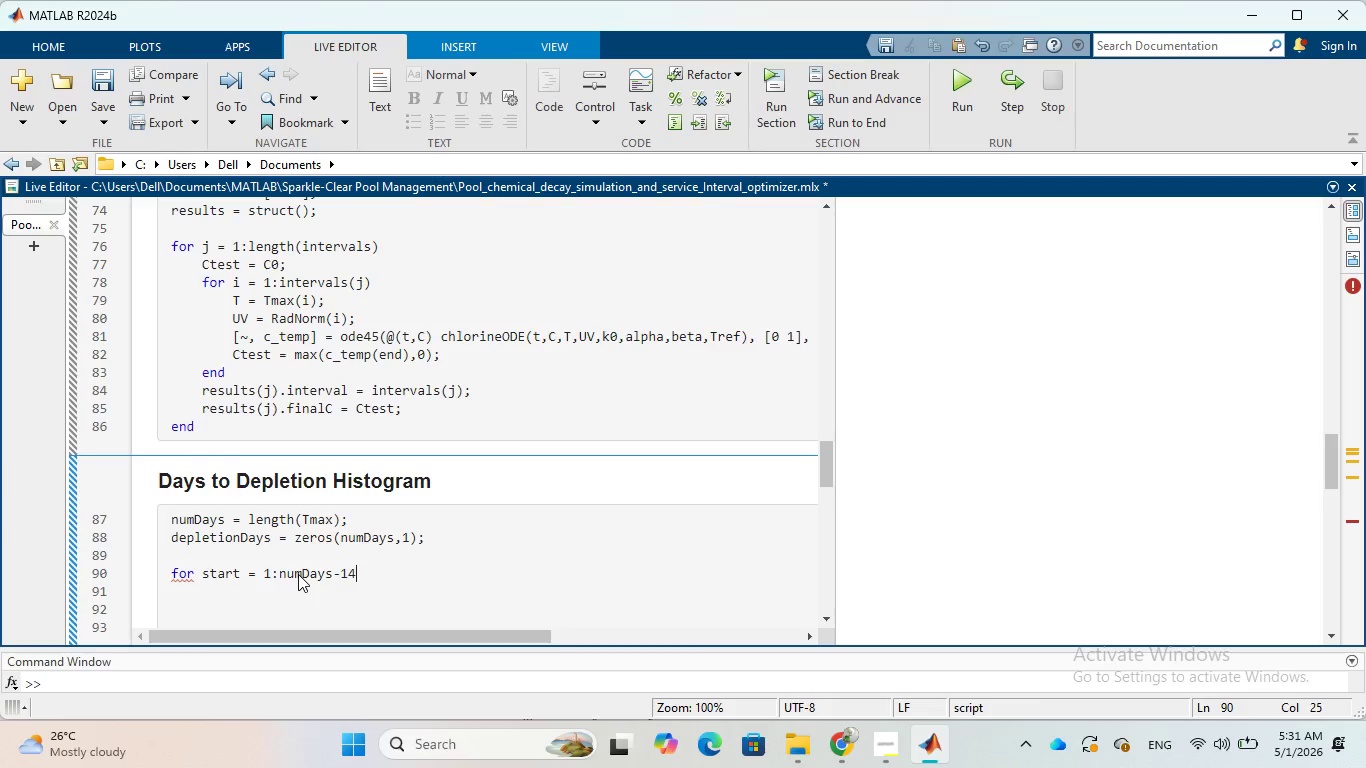 
key(Enter)
 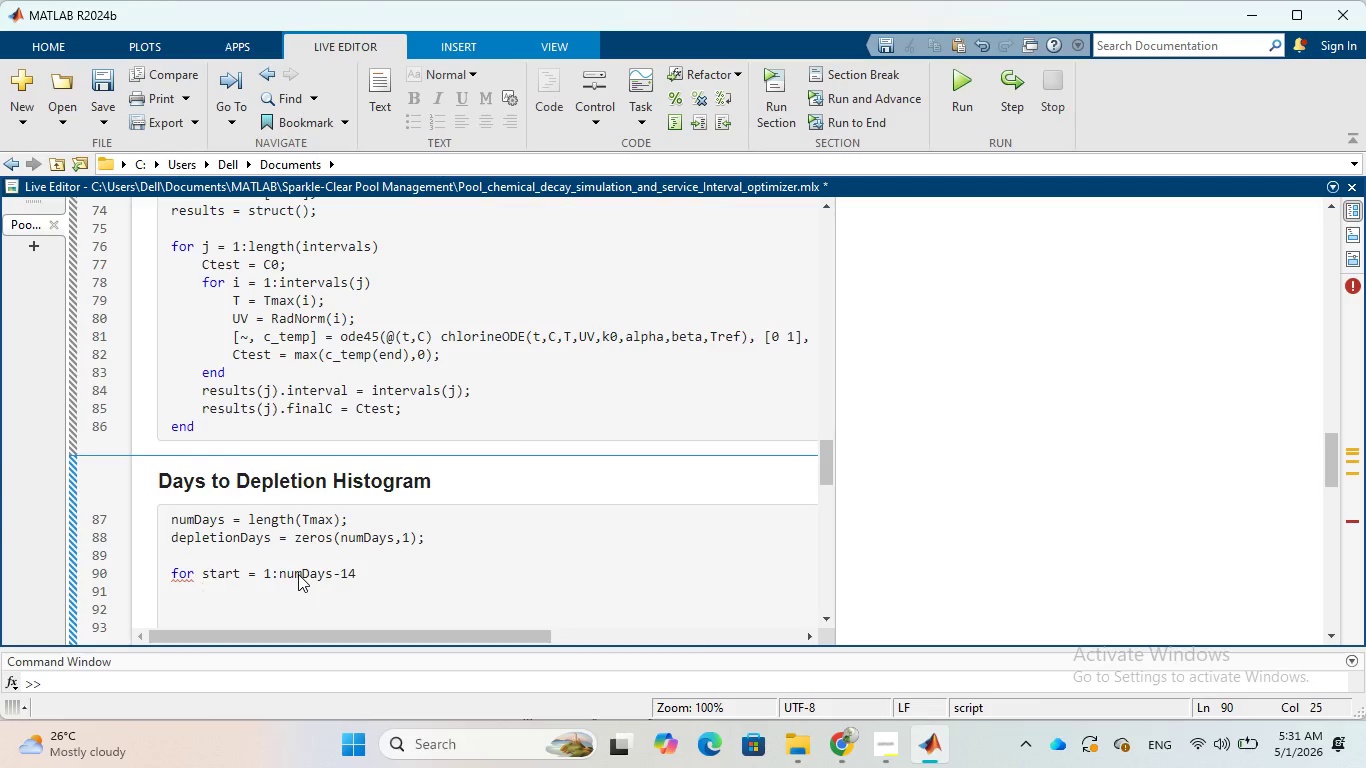 
type(Ctemp = C0;)
 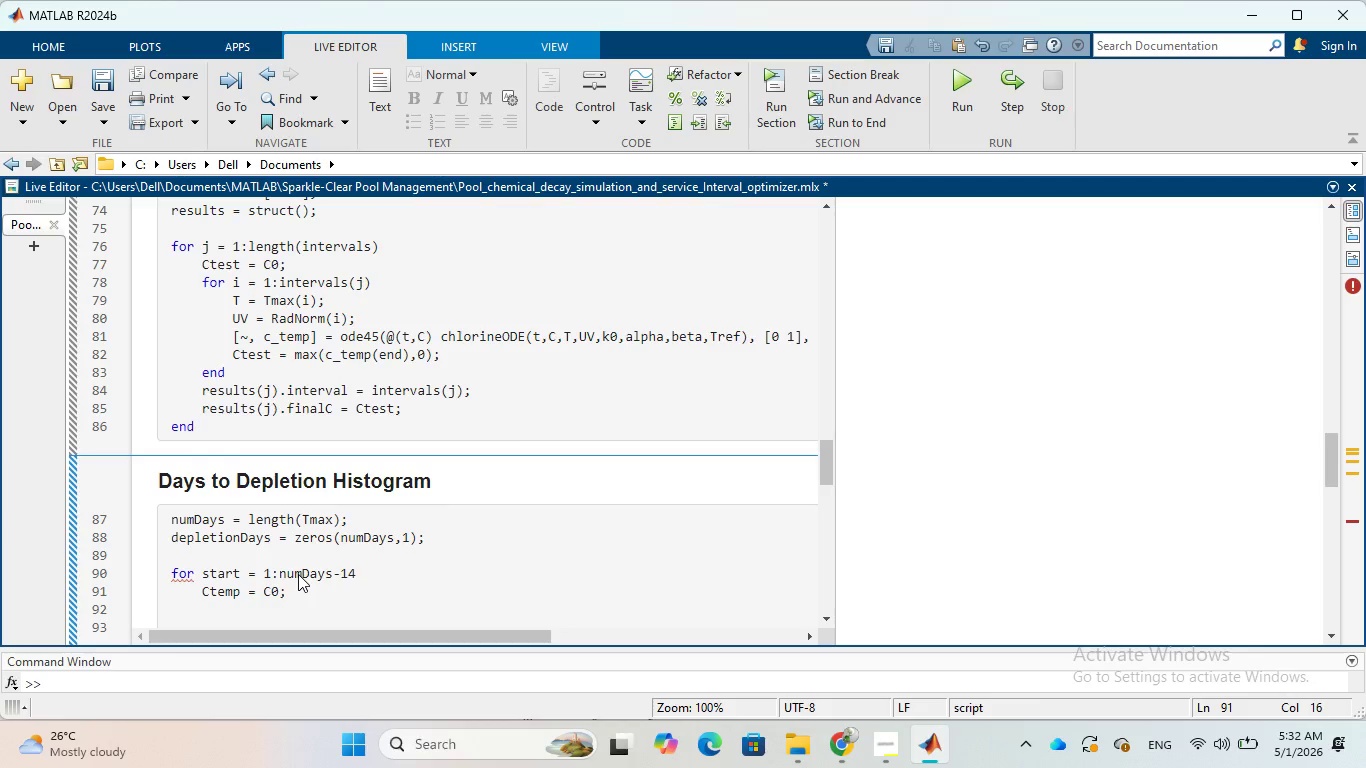 
key(Enter)
 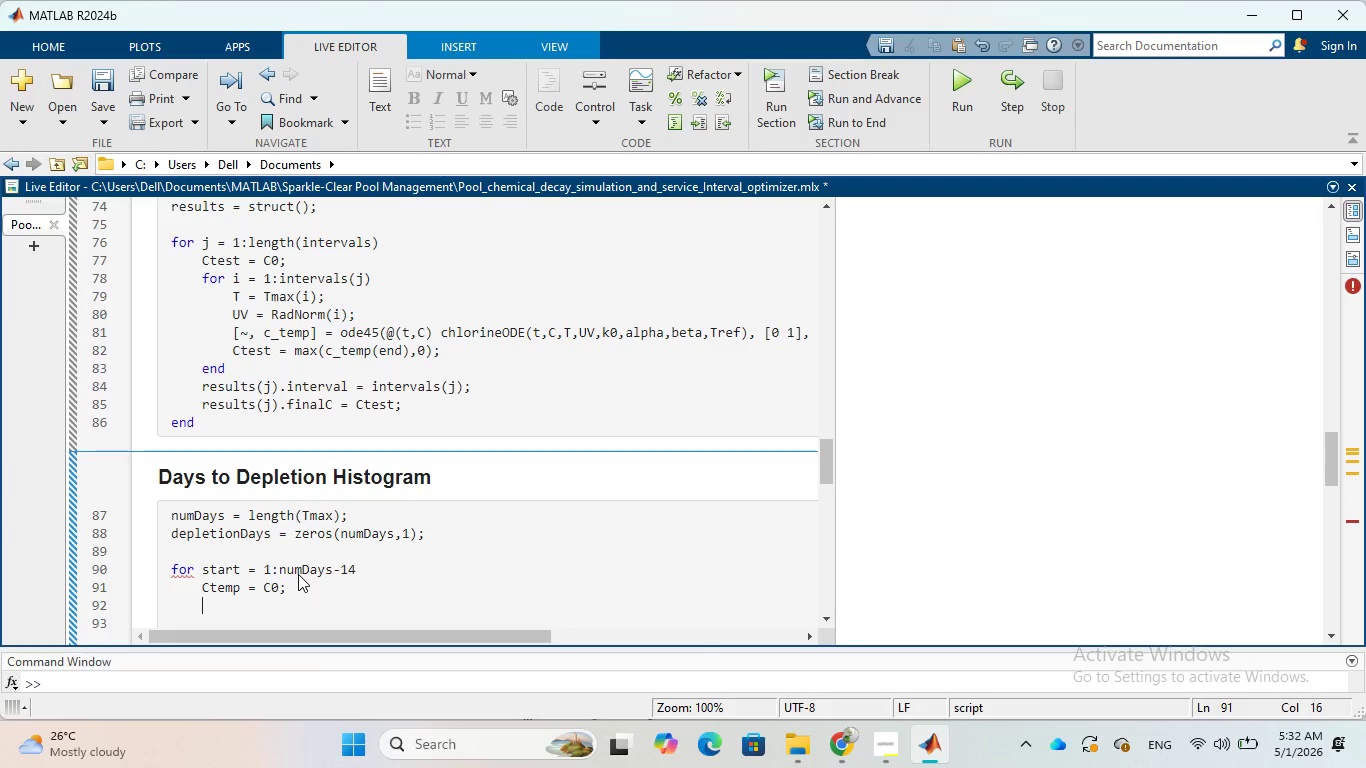 
type(for d= )
key(Backspace)
key(Backspace)
type( = 1:14)
 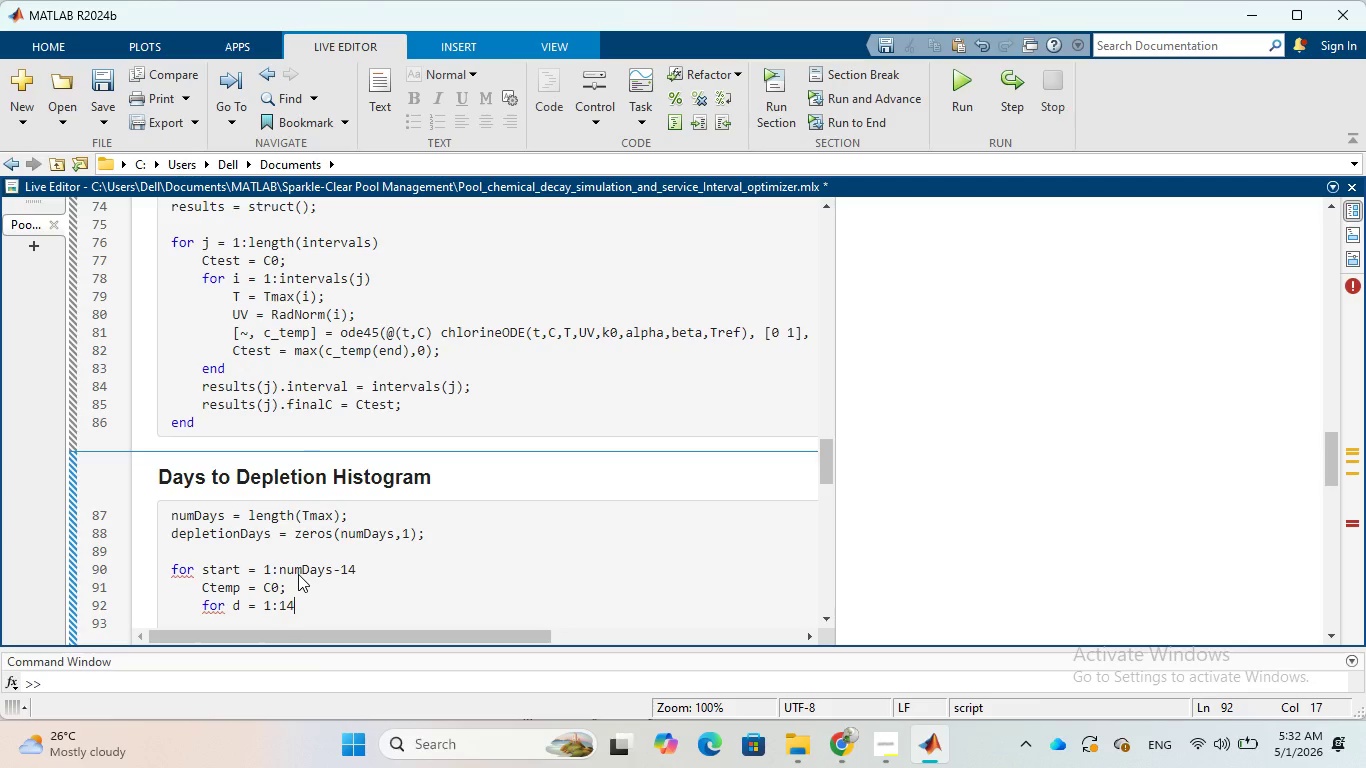 
wait(6.78)
 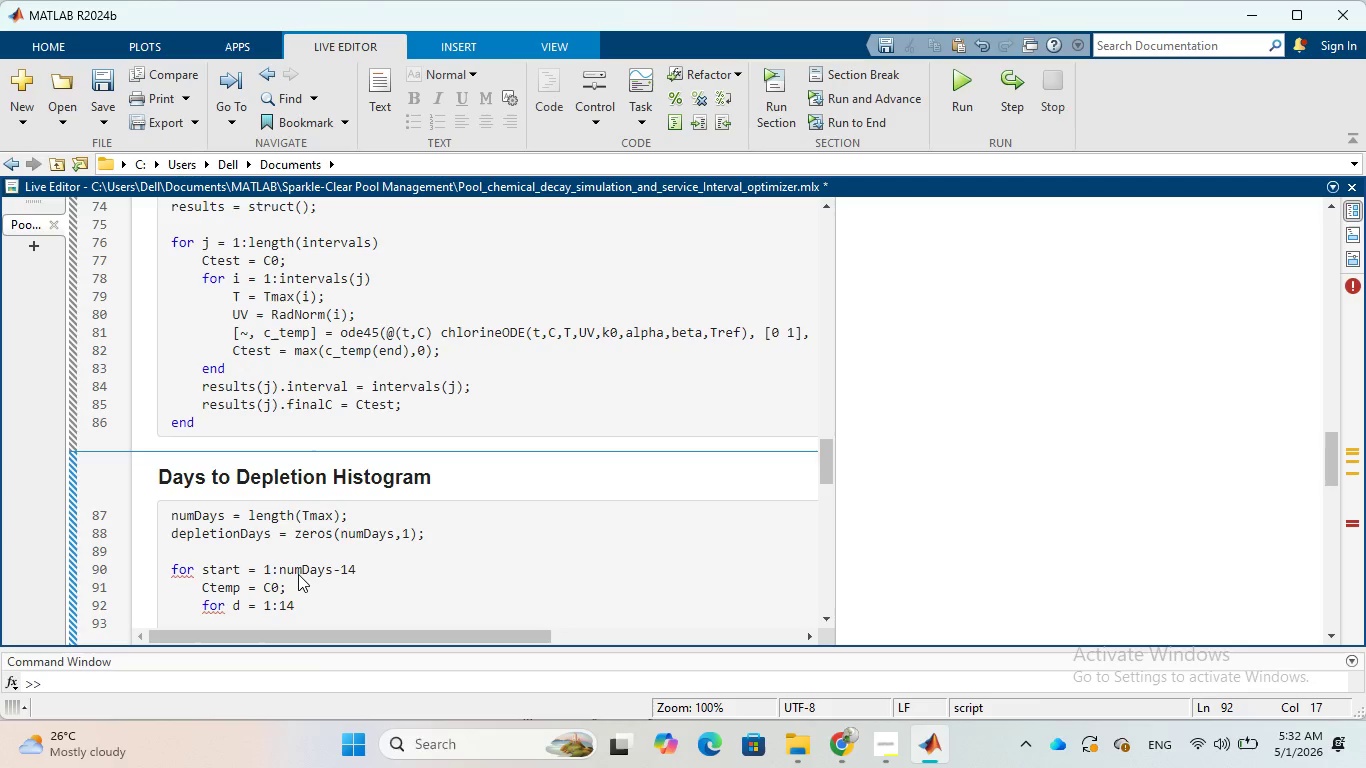 
key(Enter)
 